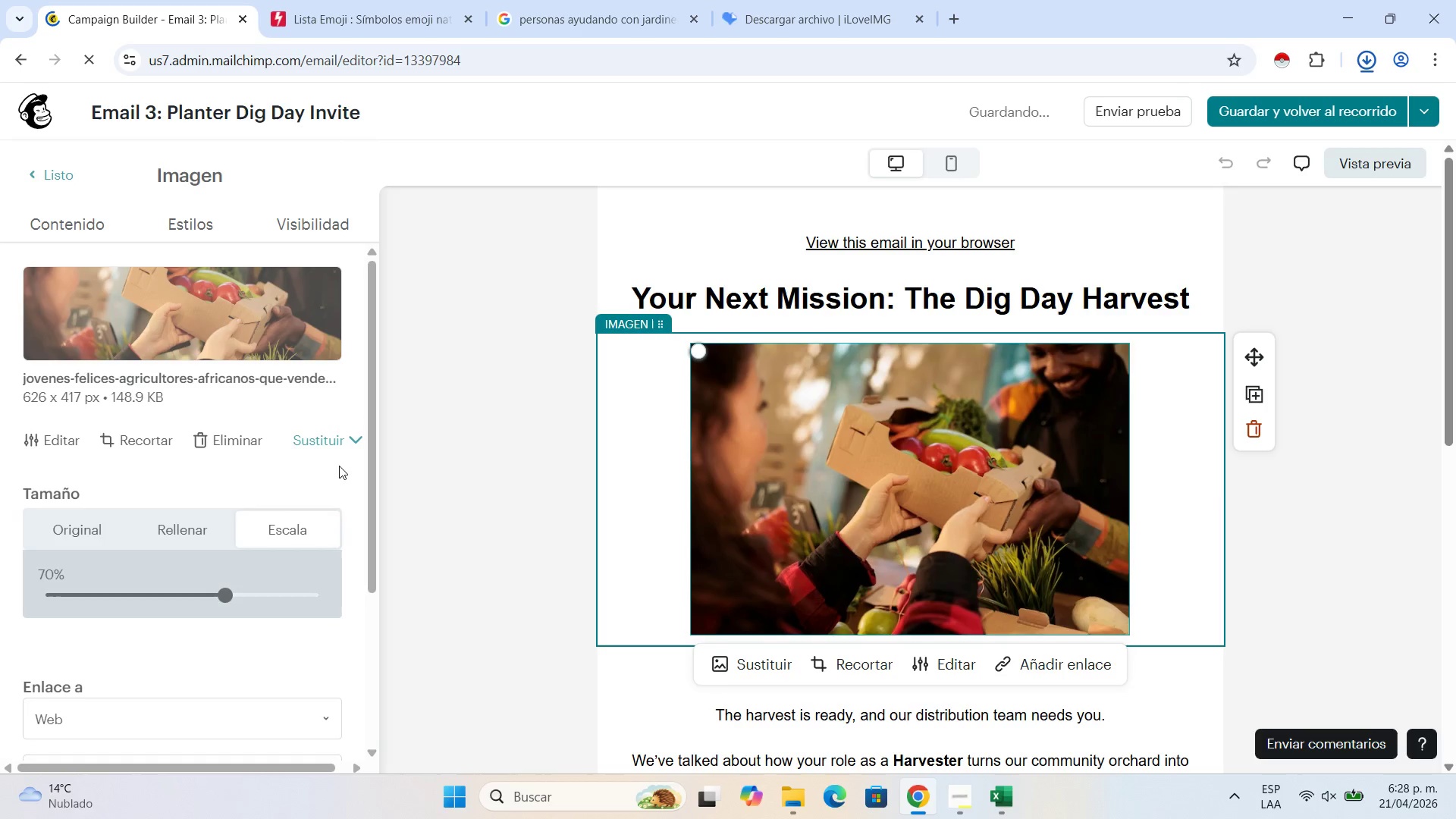 
left_click([324, 438])
 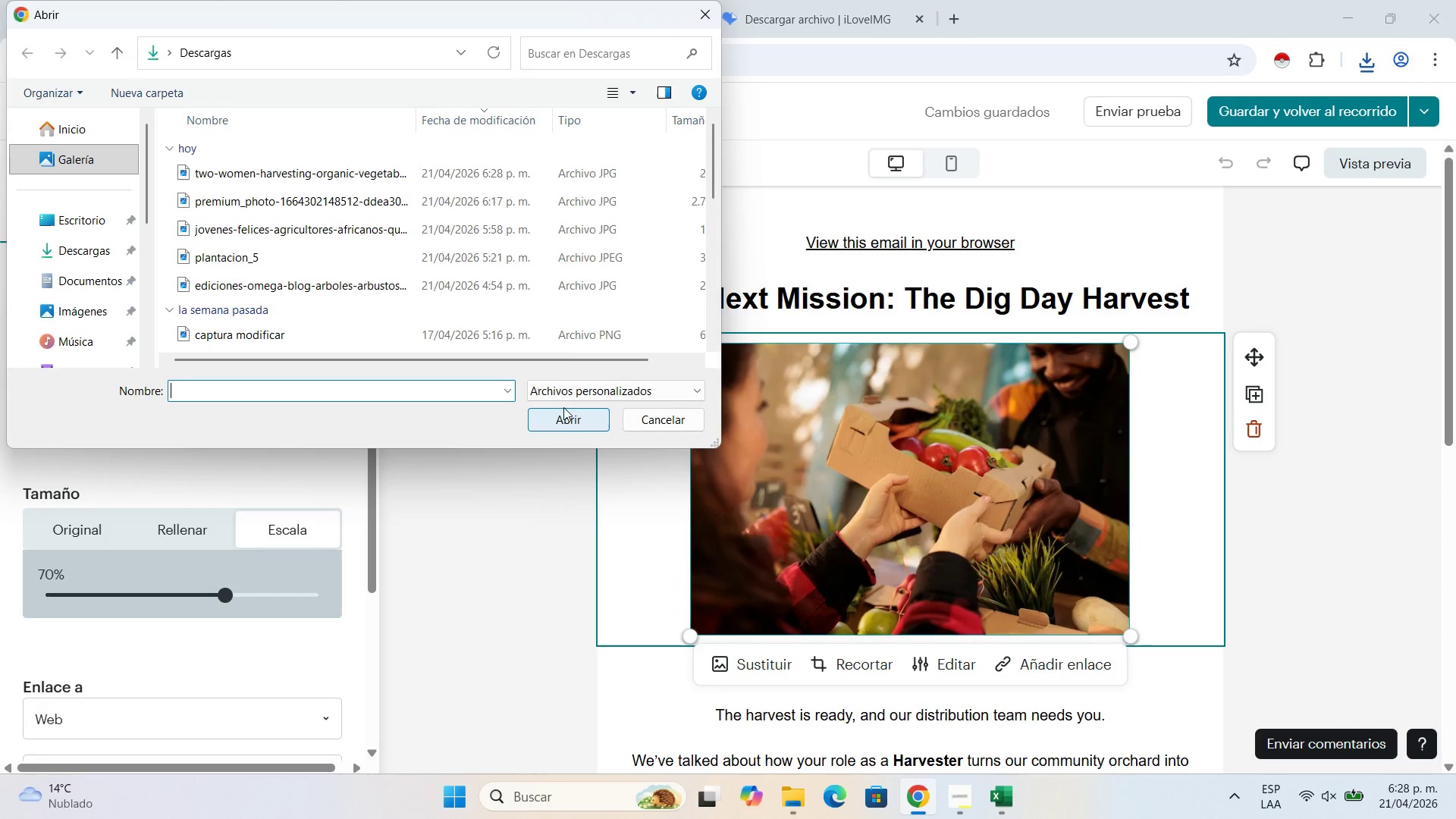 
left_click([89, 218])
 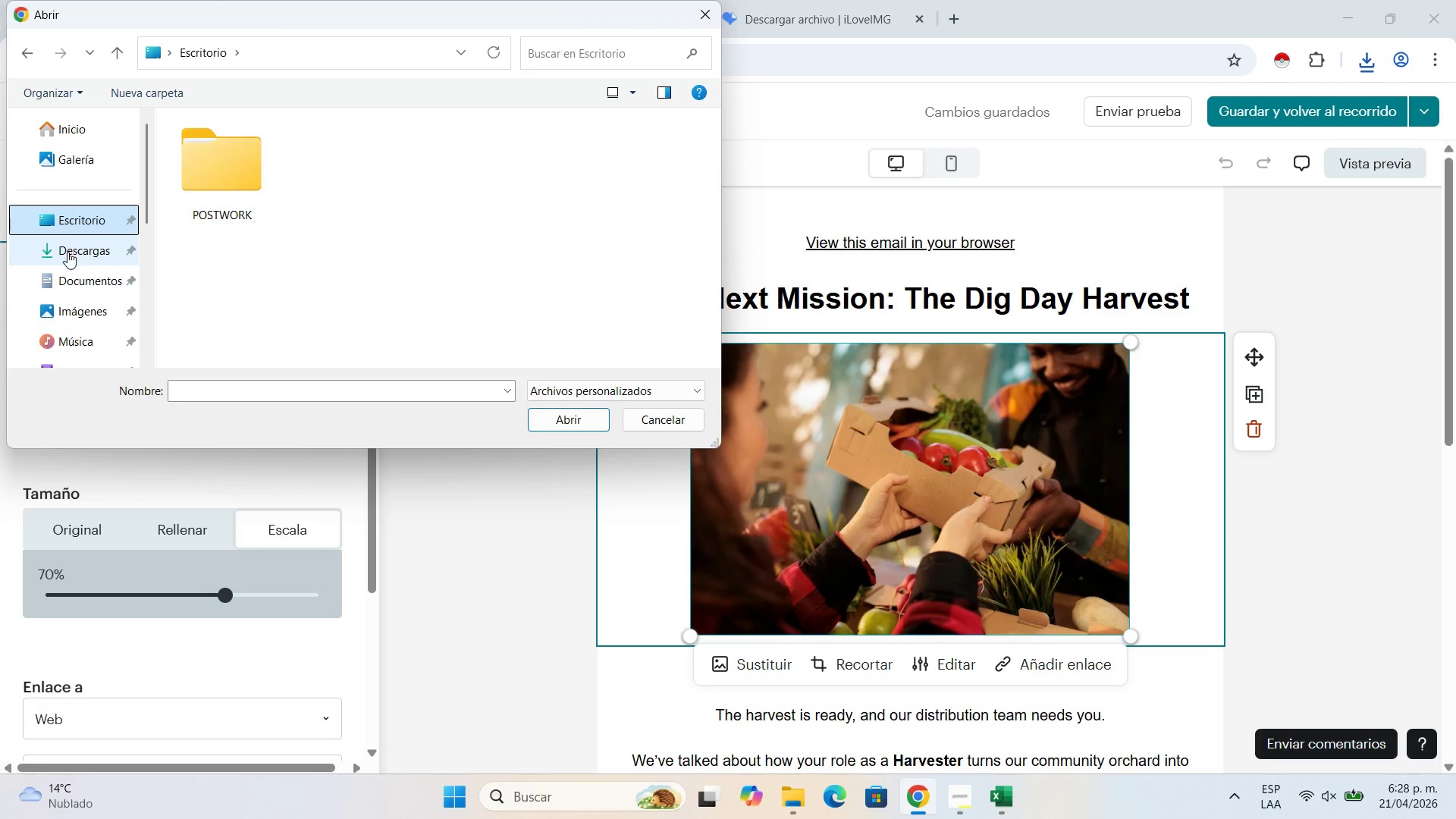 
left_click([68, 256])
 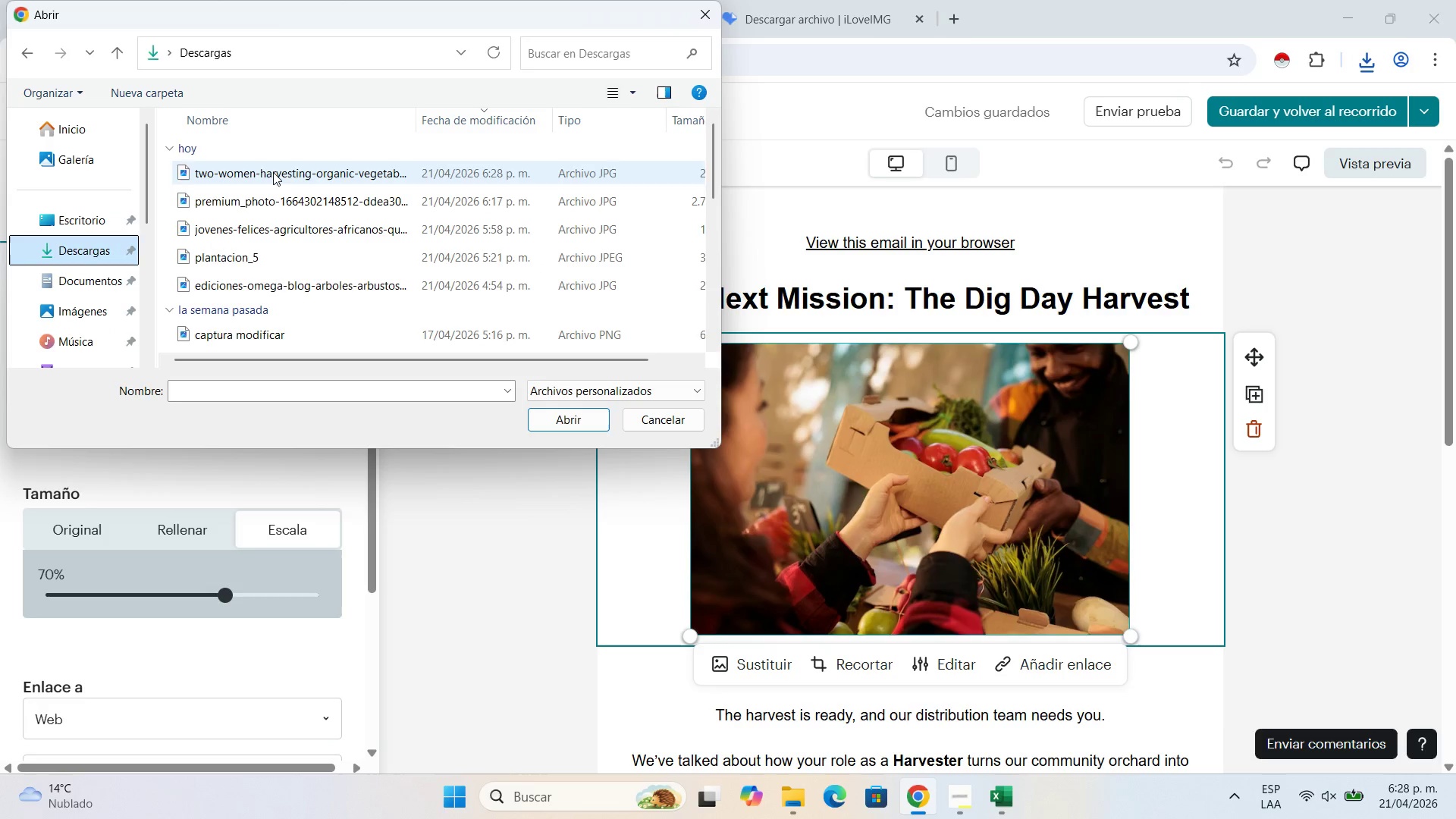 
left_click([273, 172])
 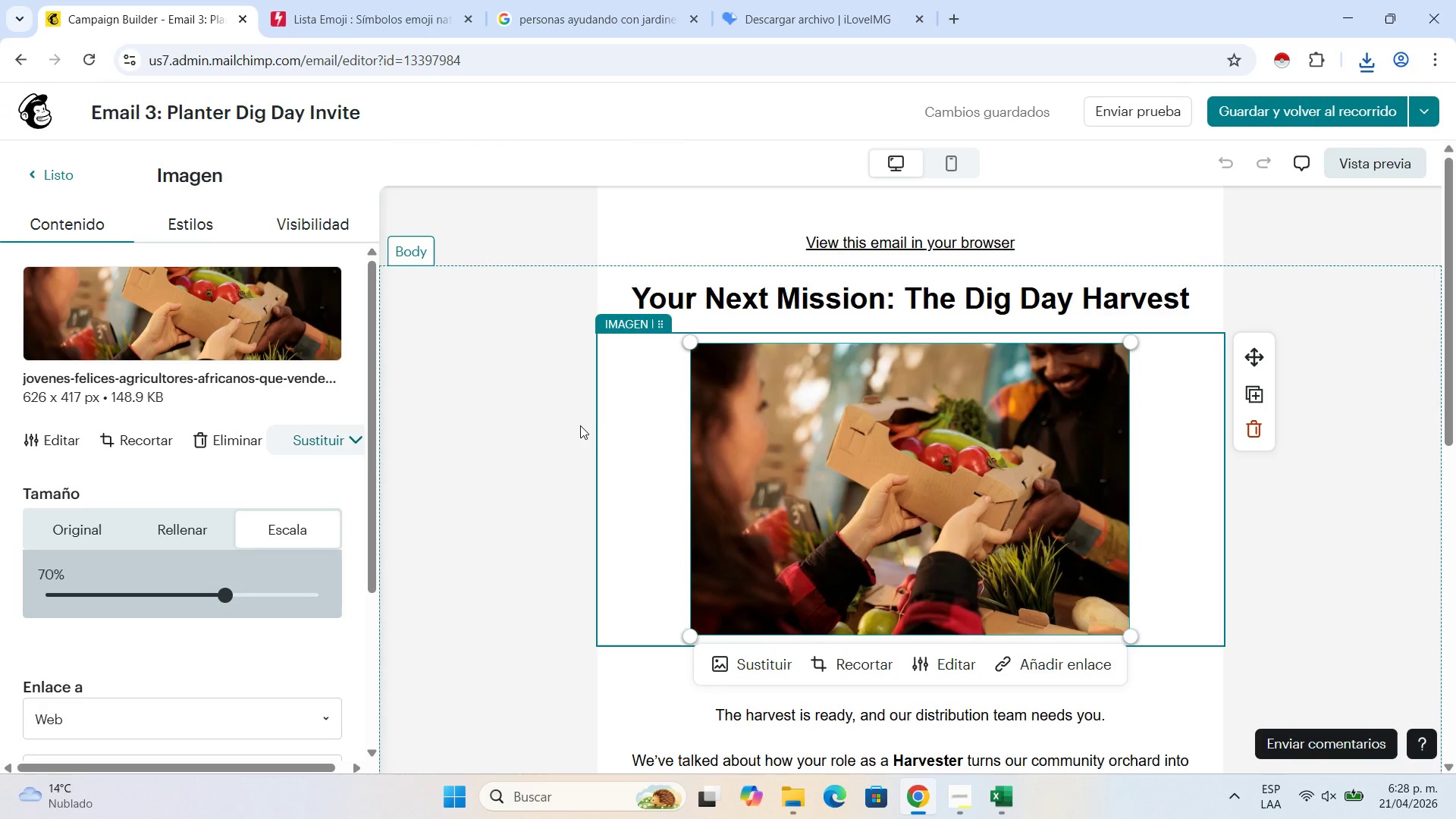 
mouse_move([642, 417])
 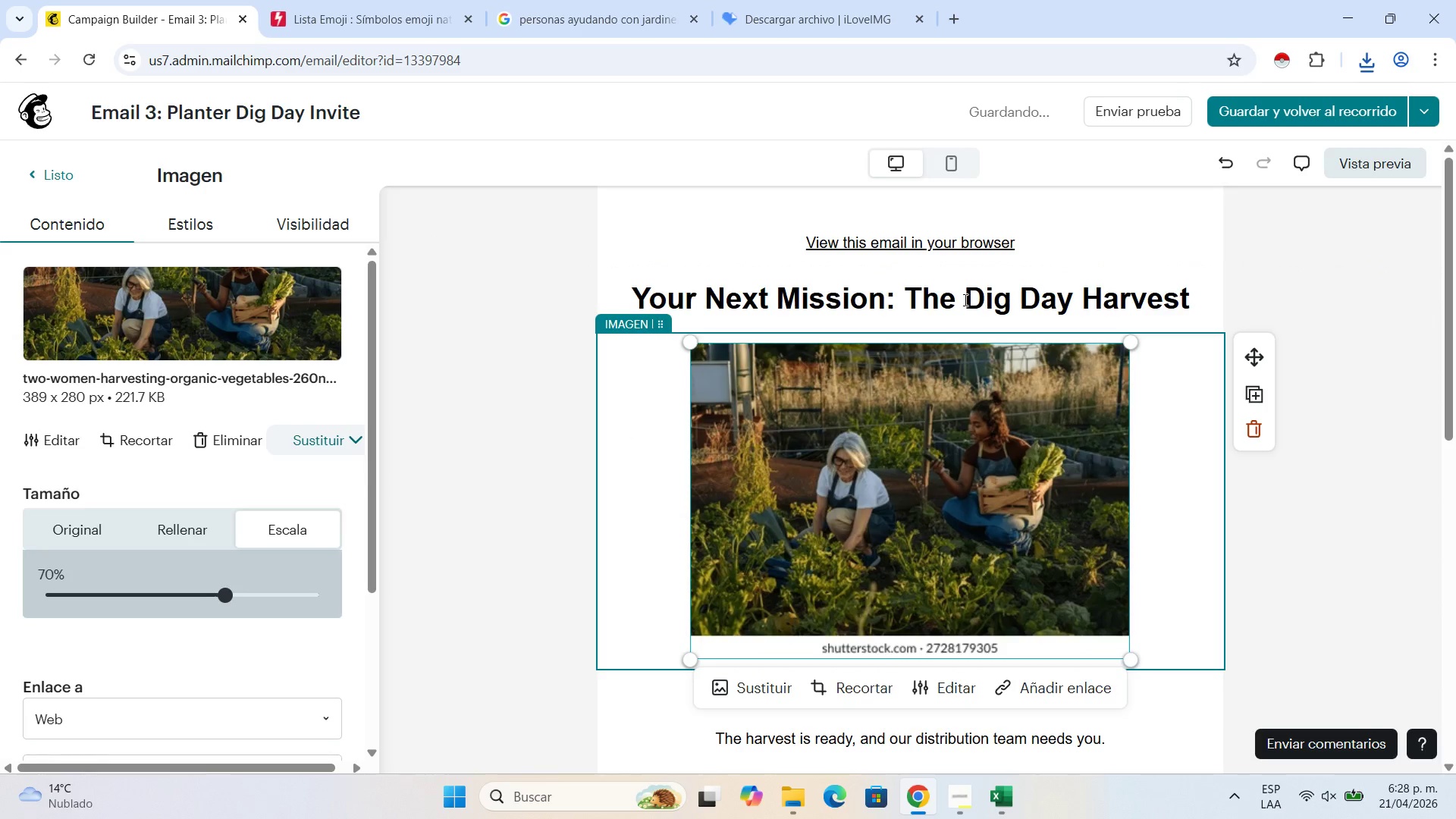 
double_click([964, 300])
 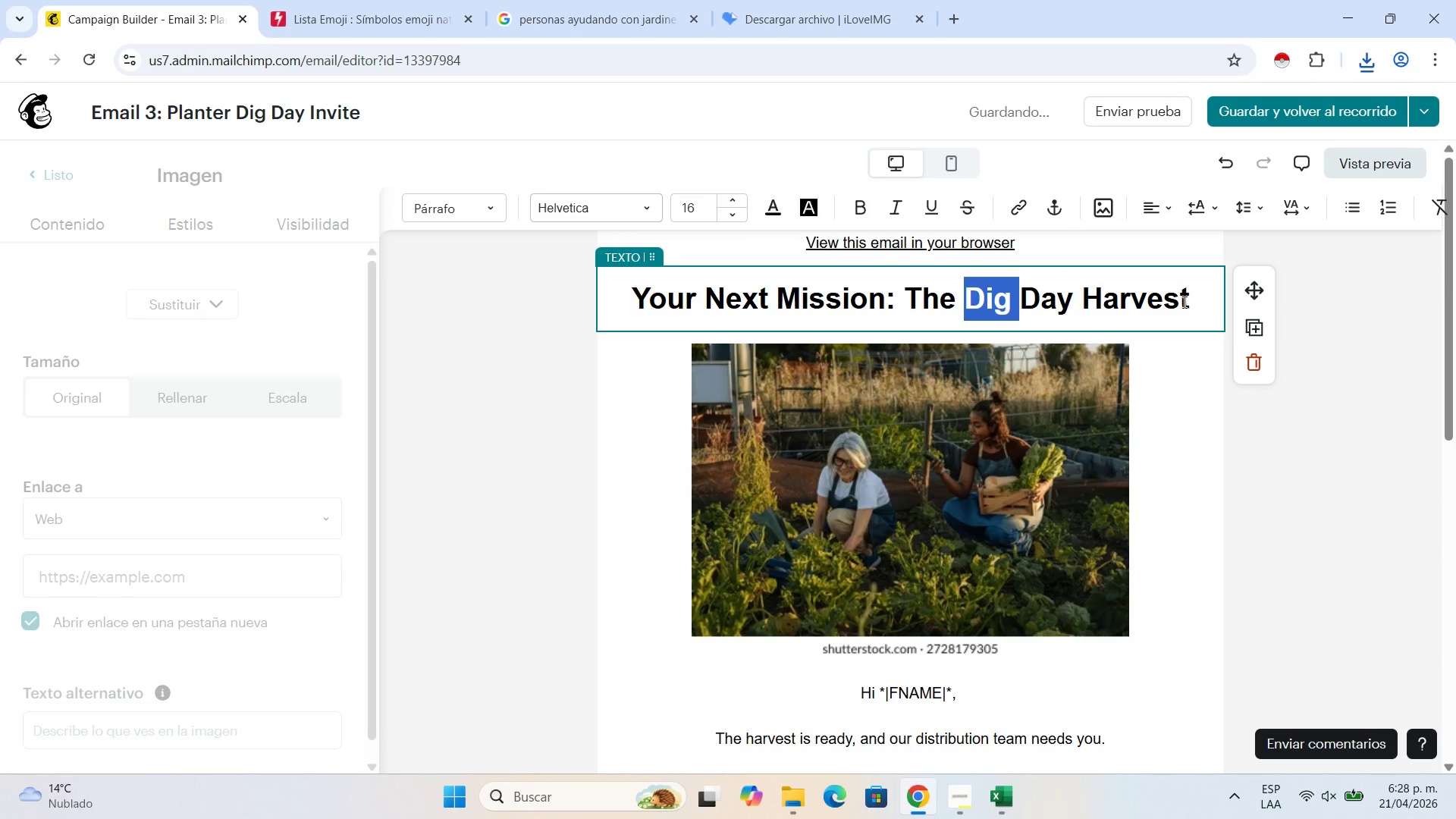 
left_click([1183, 302])
 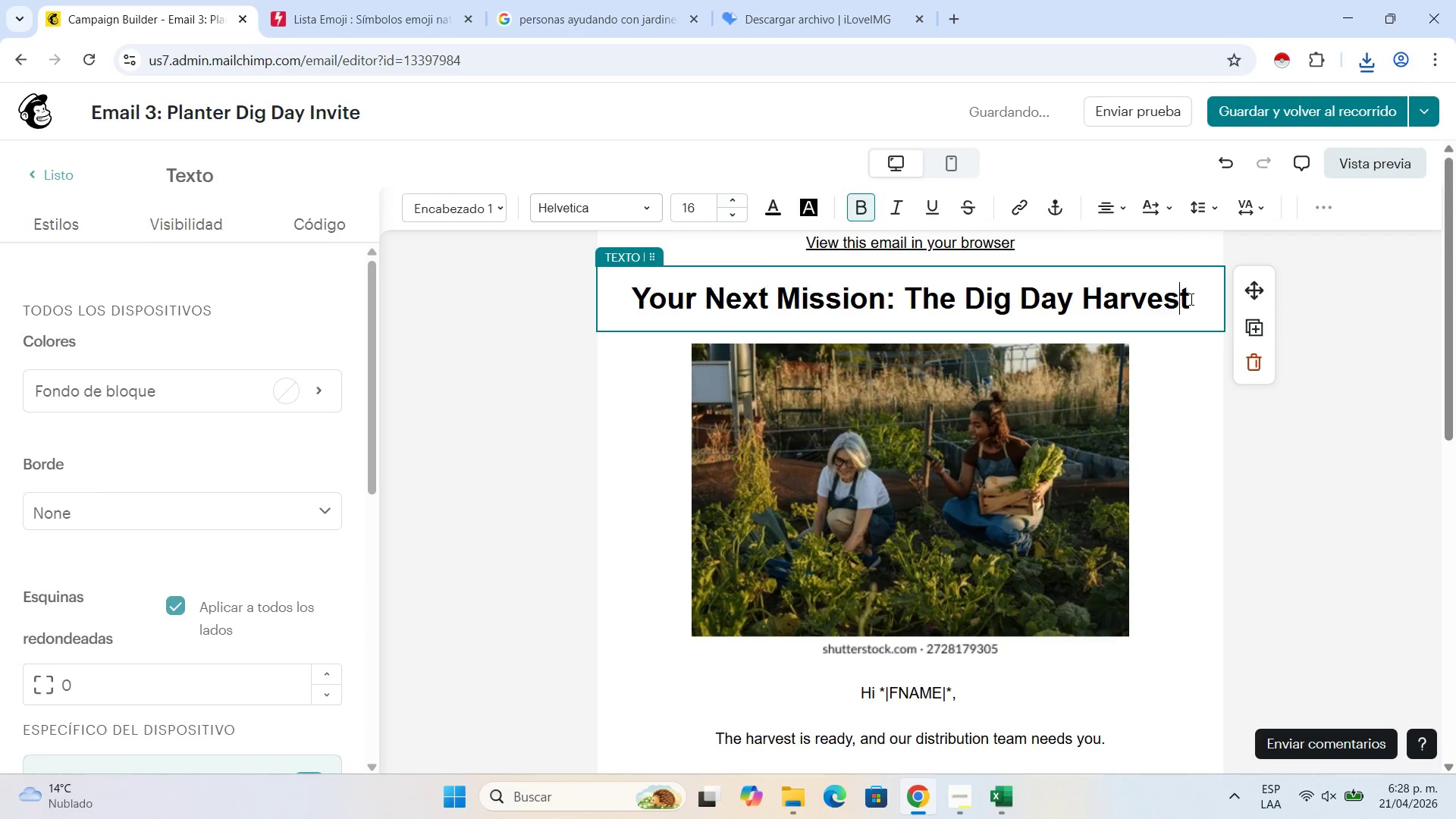 
left_click_drag(start_coordinate=[1190, 299], to_coordinate=[1087, 308])
 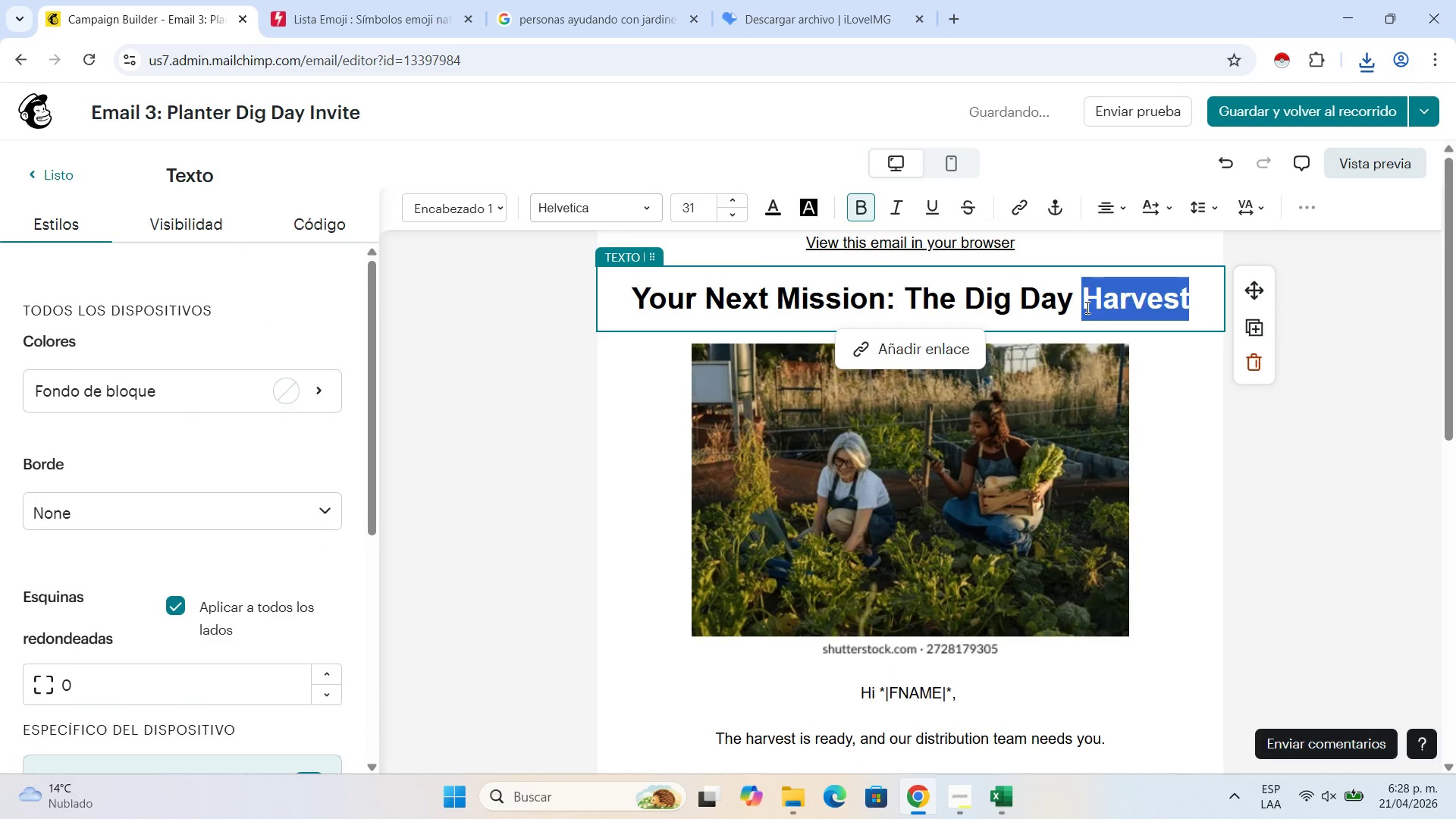 
type(Planting)
 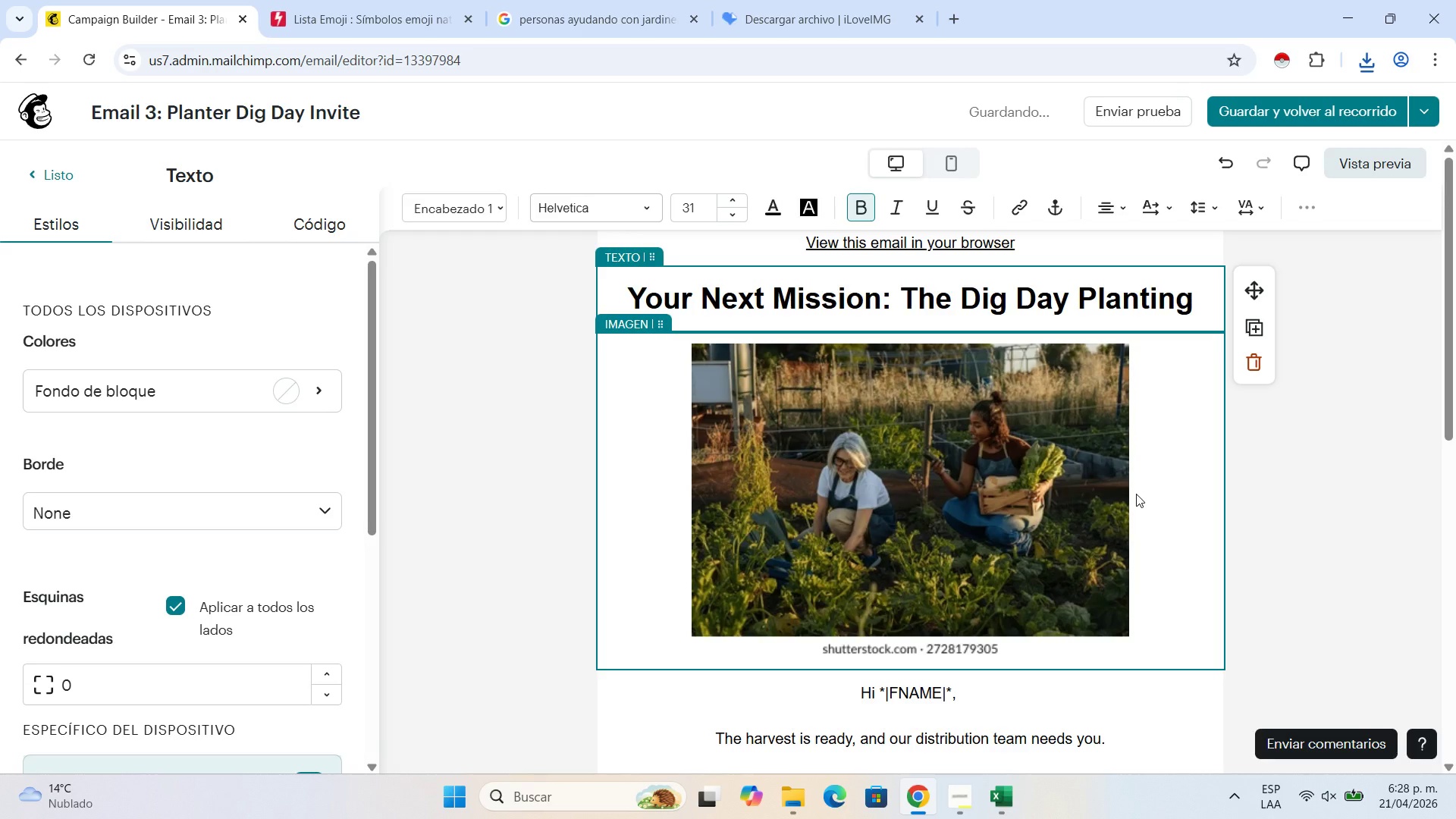 
scroll: coordinate [924, 588], scroll_direction: down, amount: 2.0
 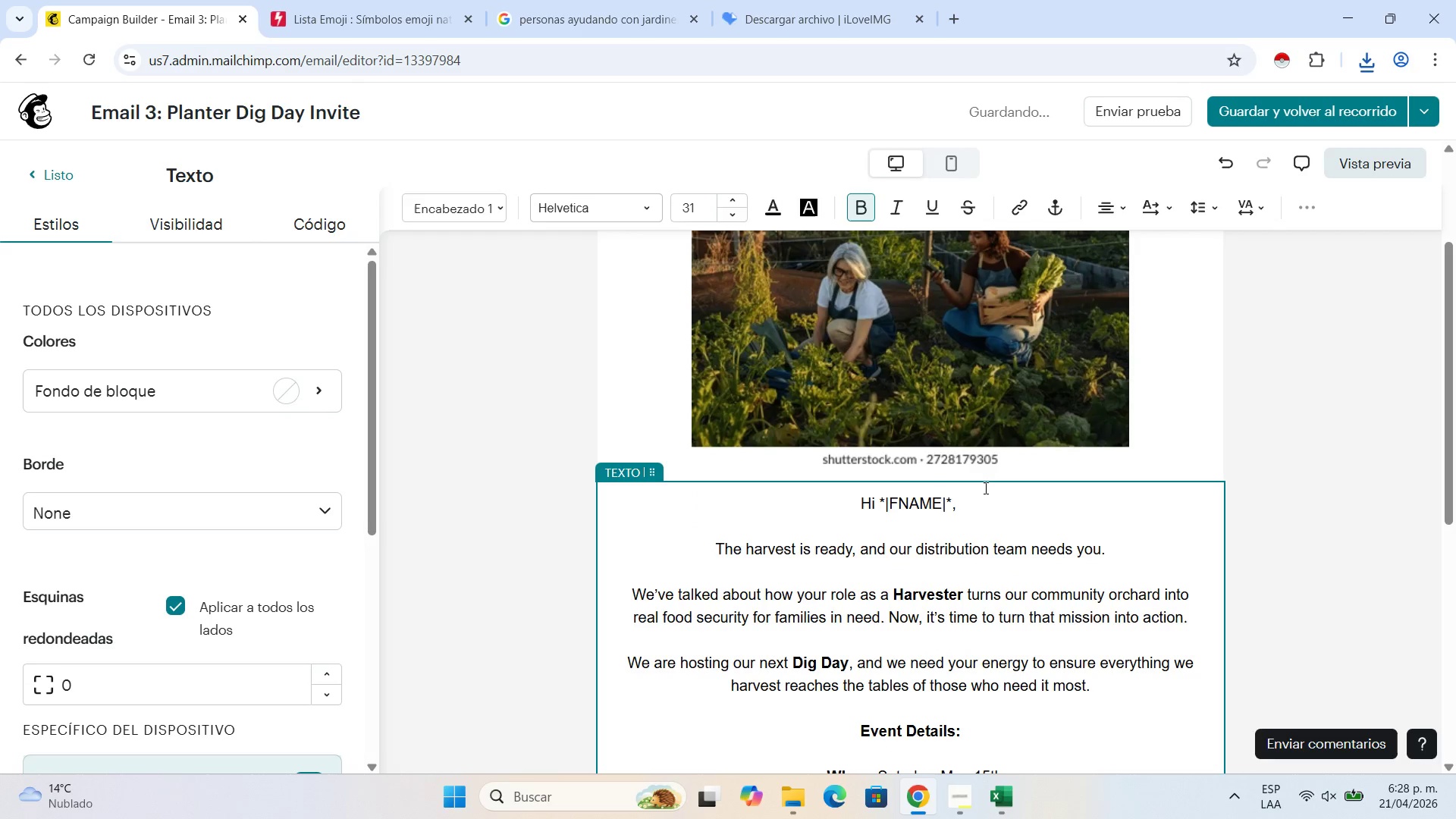 
left_click_drag(start_coordinate=[971, 510], to_coordinate=[857, 512])
 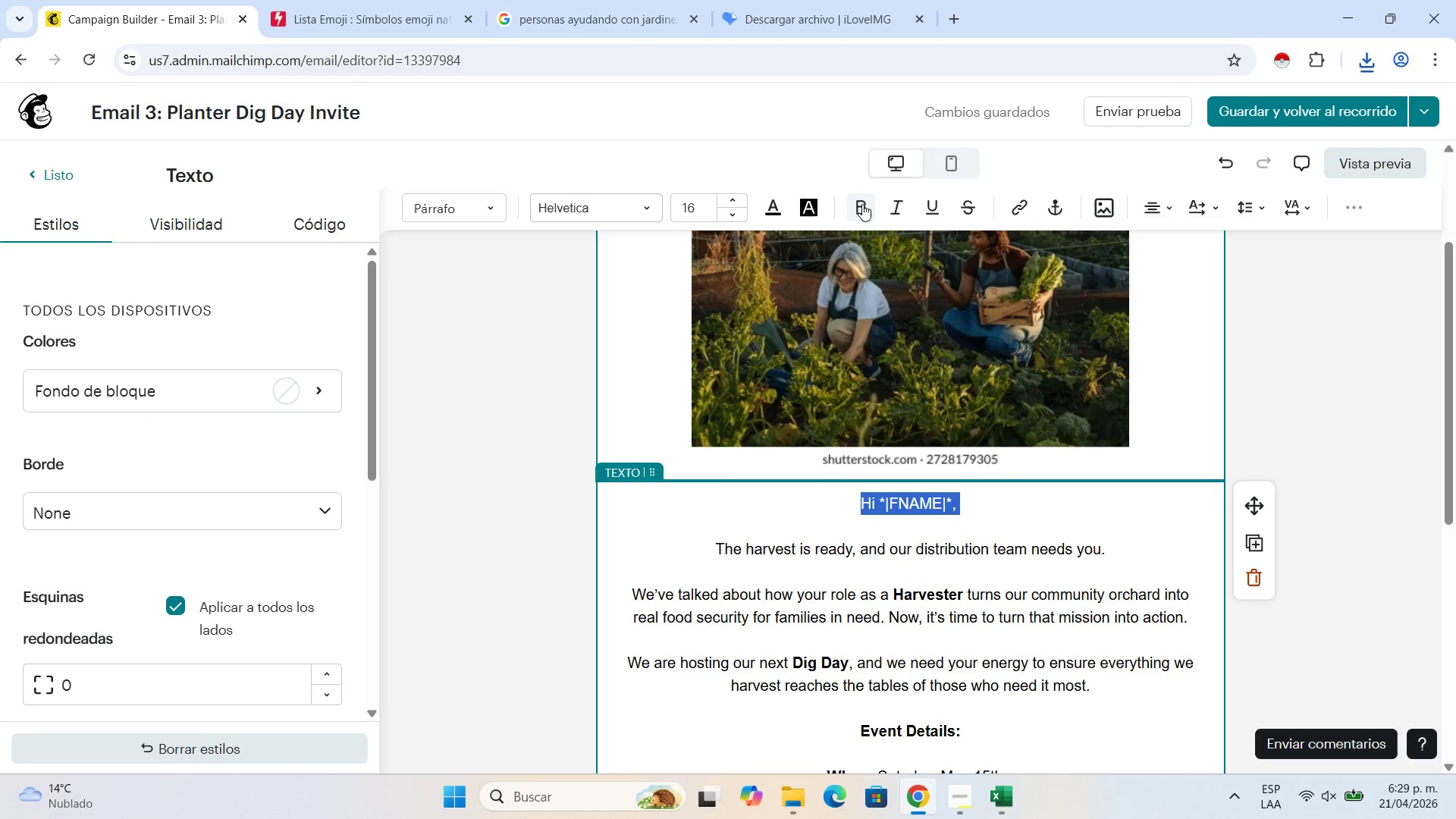 
left_click([864, 204])
 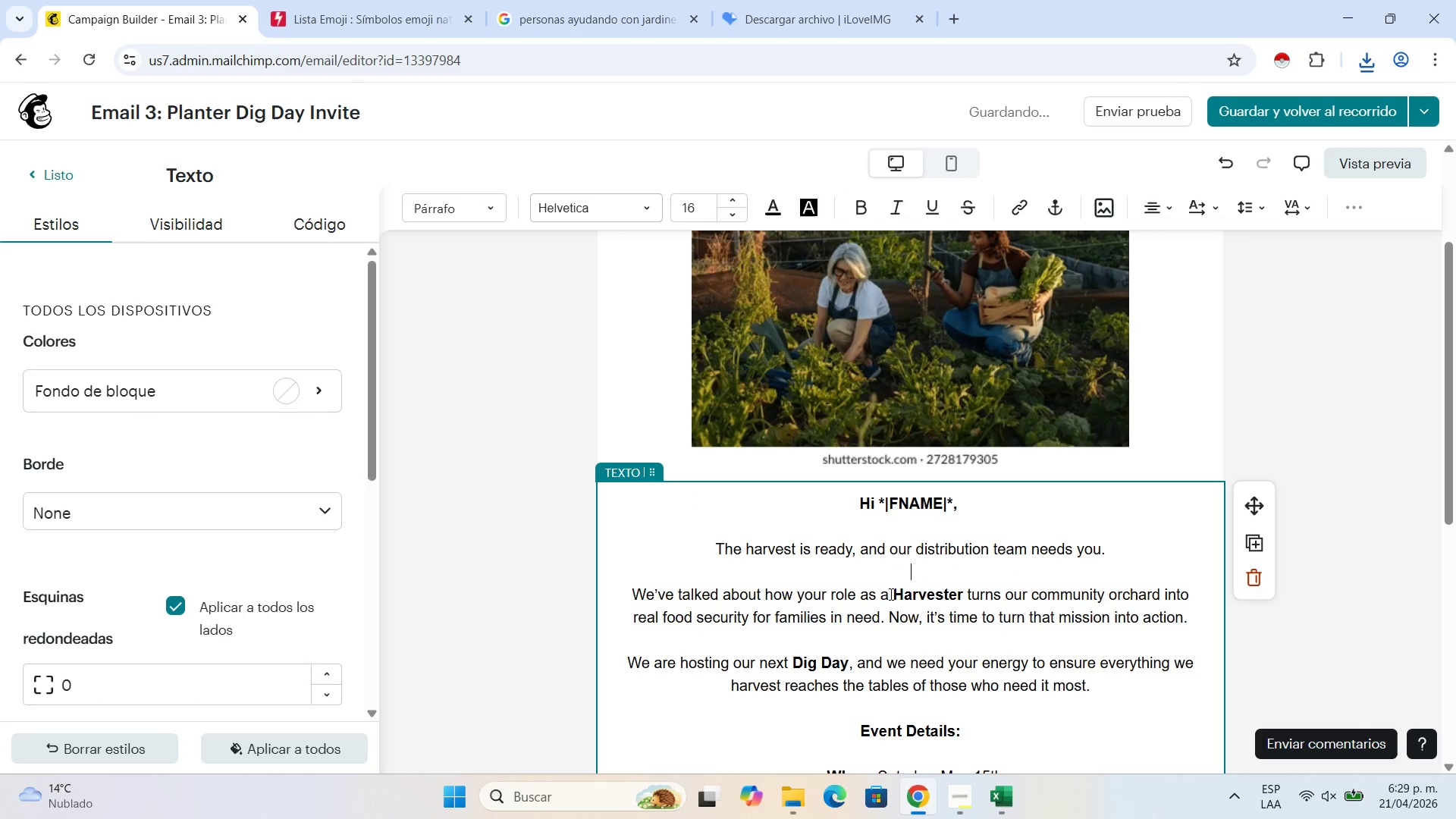 
scroll: coordinate [1046, 692], scroll_direction: down, amount: 3.0
 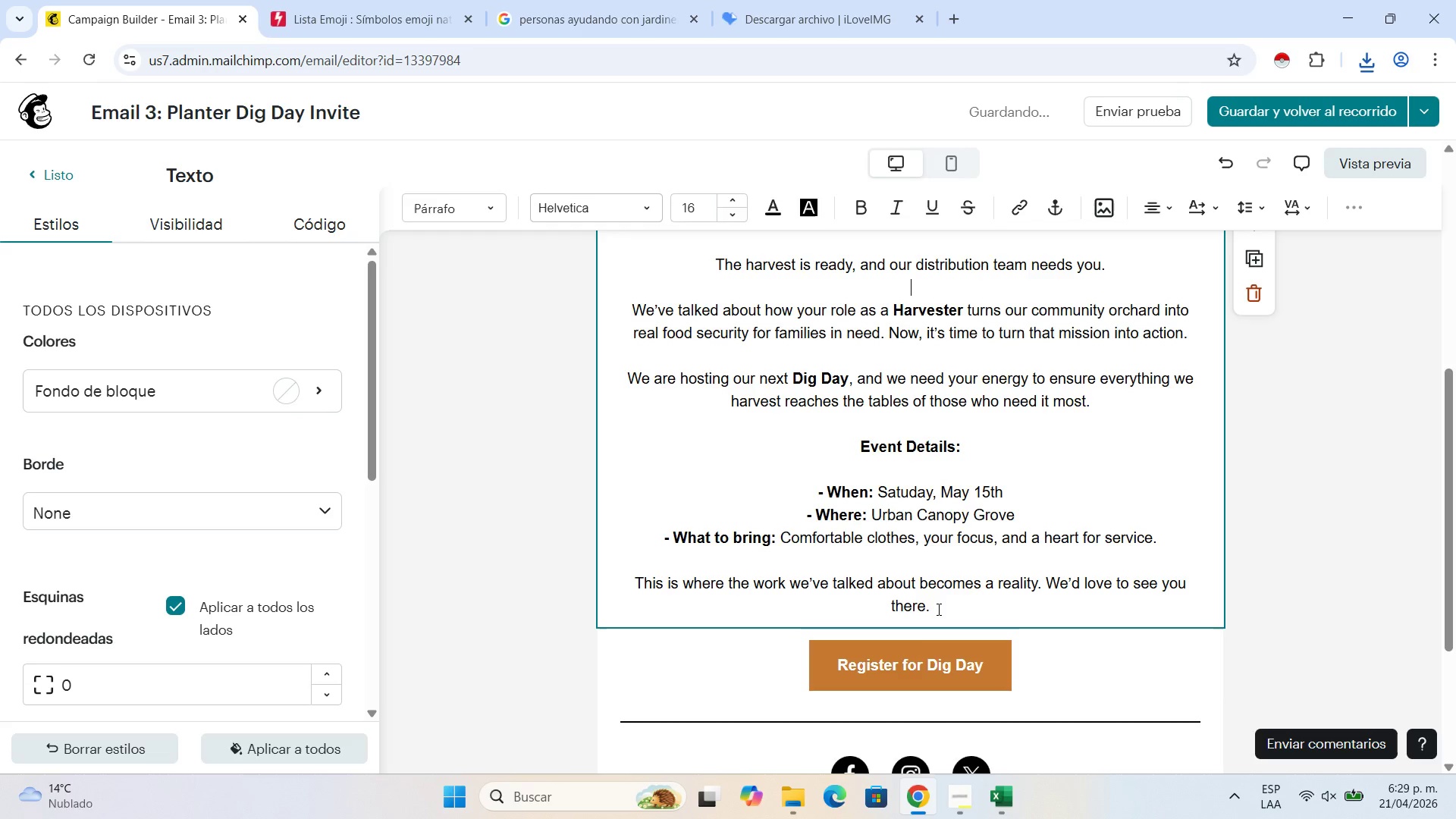 
left_click_drag(start_coordinate=[937, 609], to_coordinate=[716, 639])
 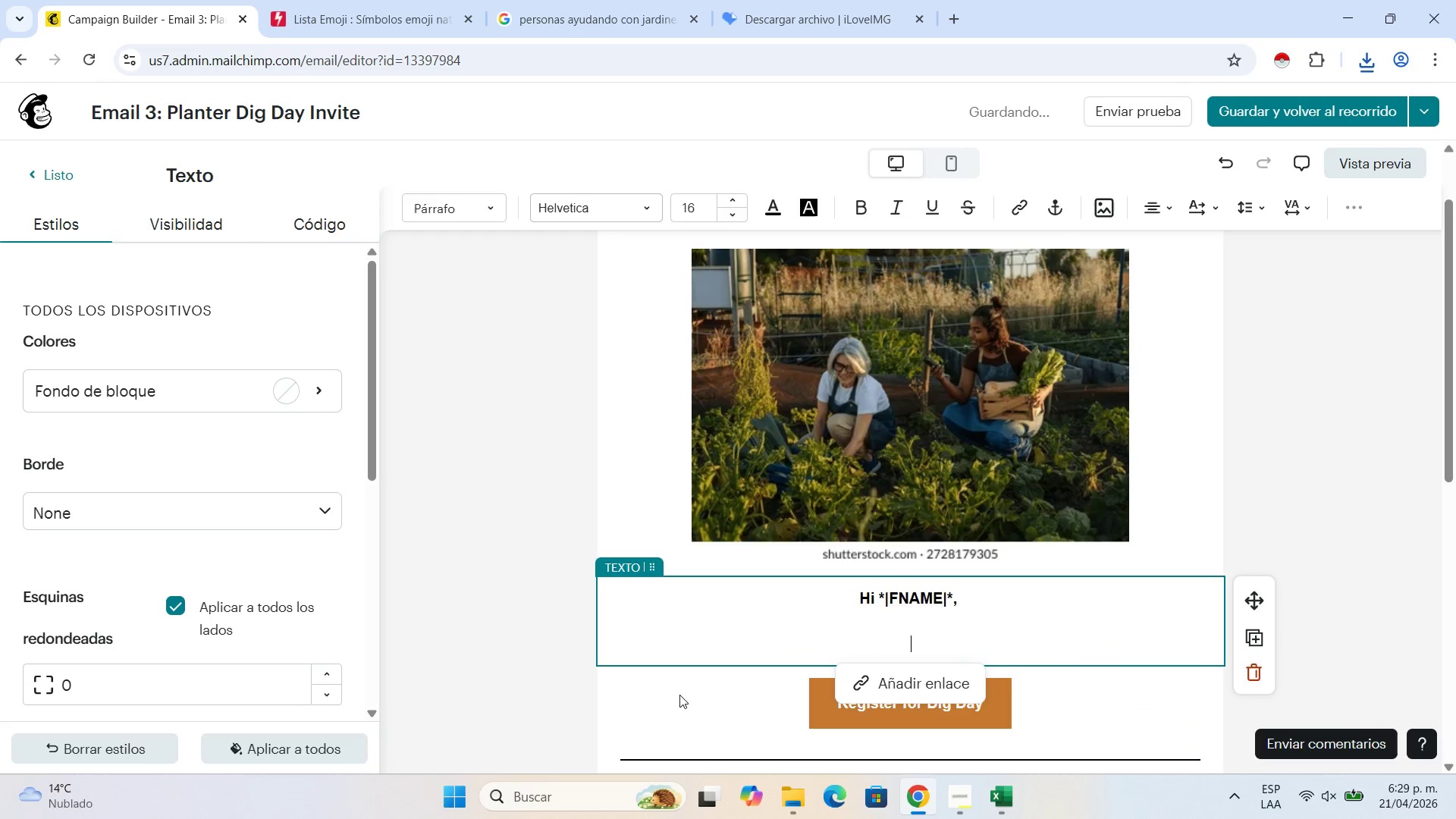 
scroll: coordinate [774, 462], scroll_direction: up, amount: 4.0
 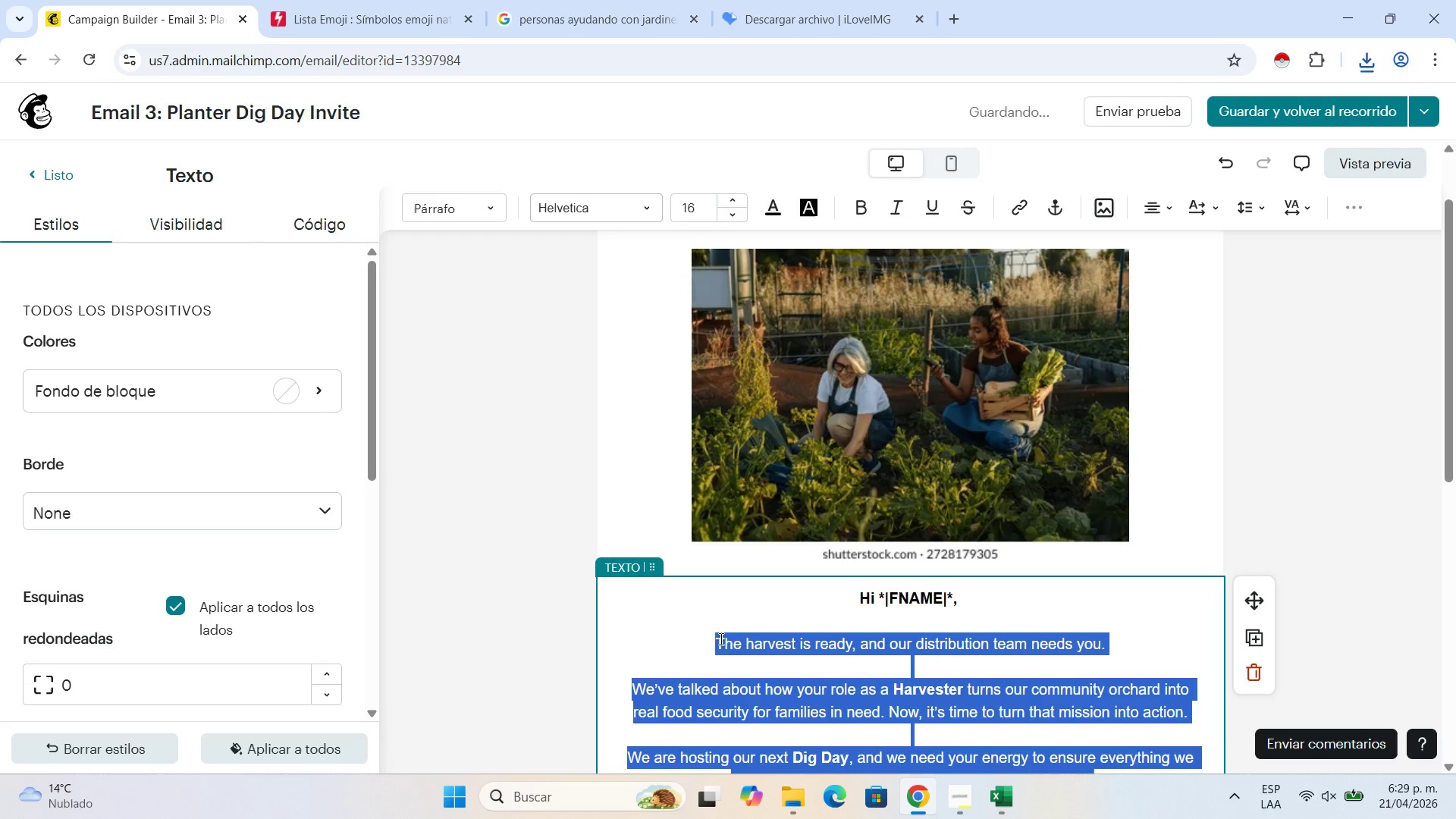 
key(Backspace)
type(The soil is ready, and we[re waiting for you )
key(Backspace)
type(.)
 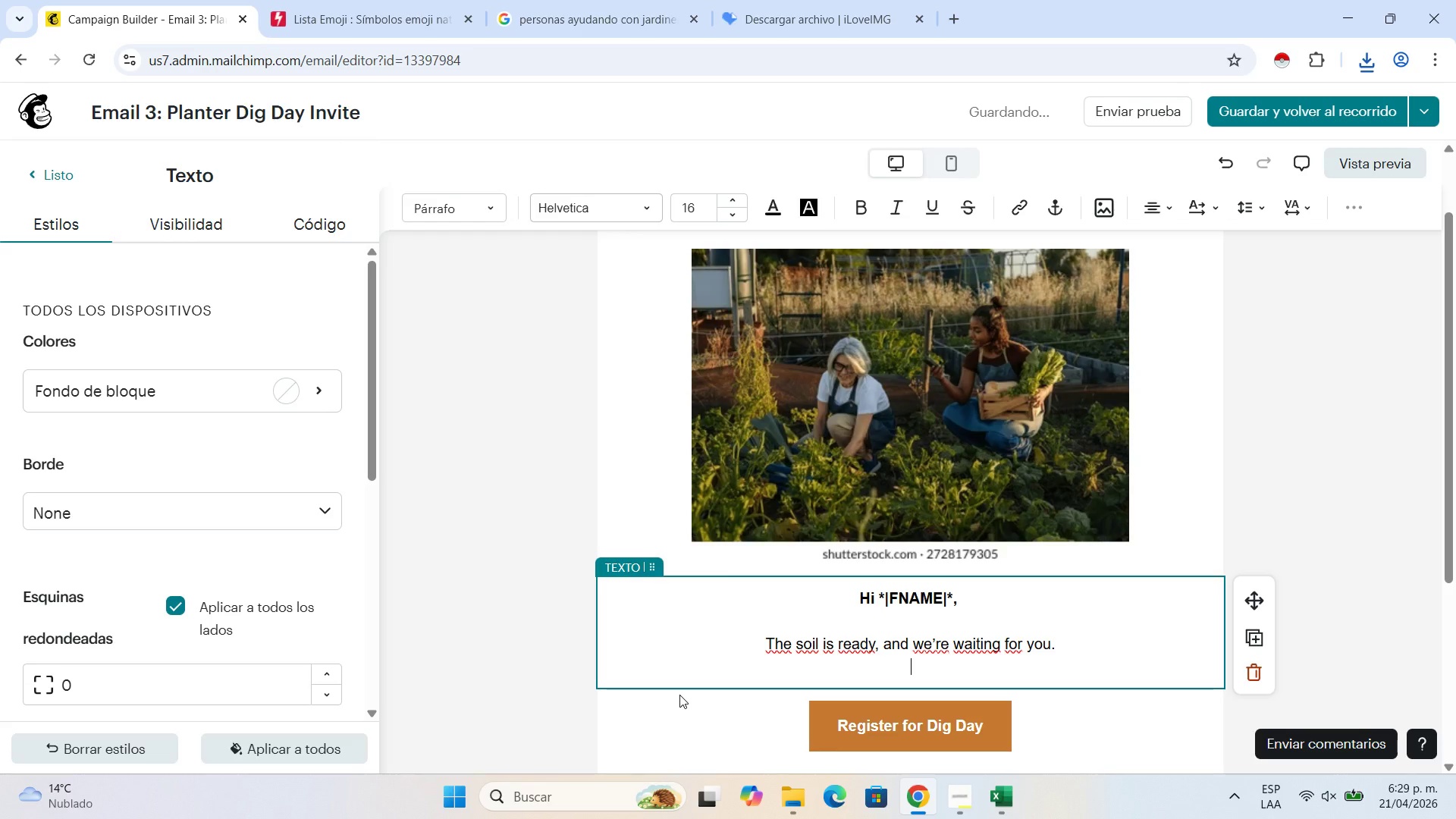 
key(Shift+Enter)
 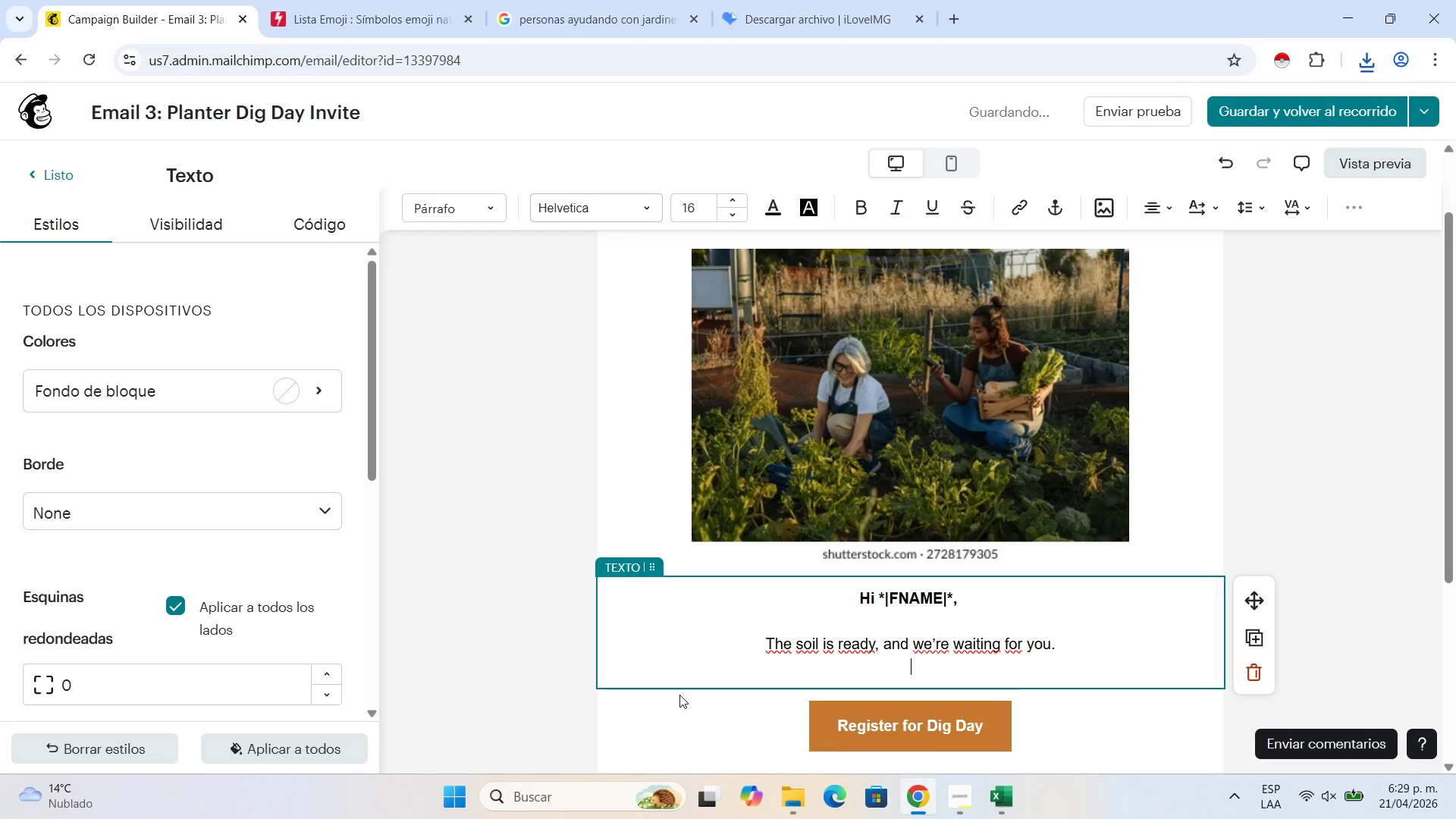 
key(Shift+Enter)
 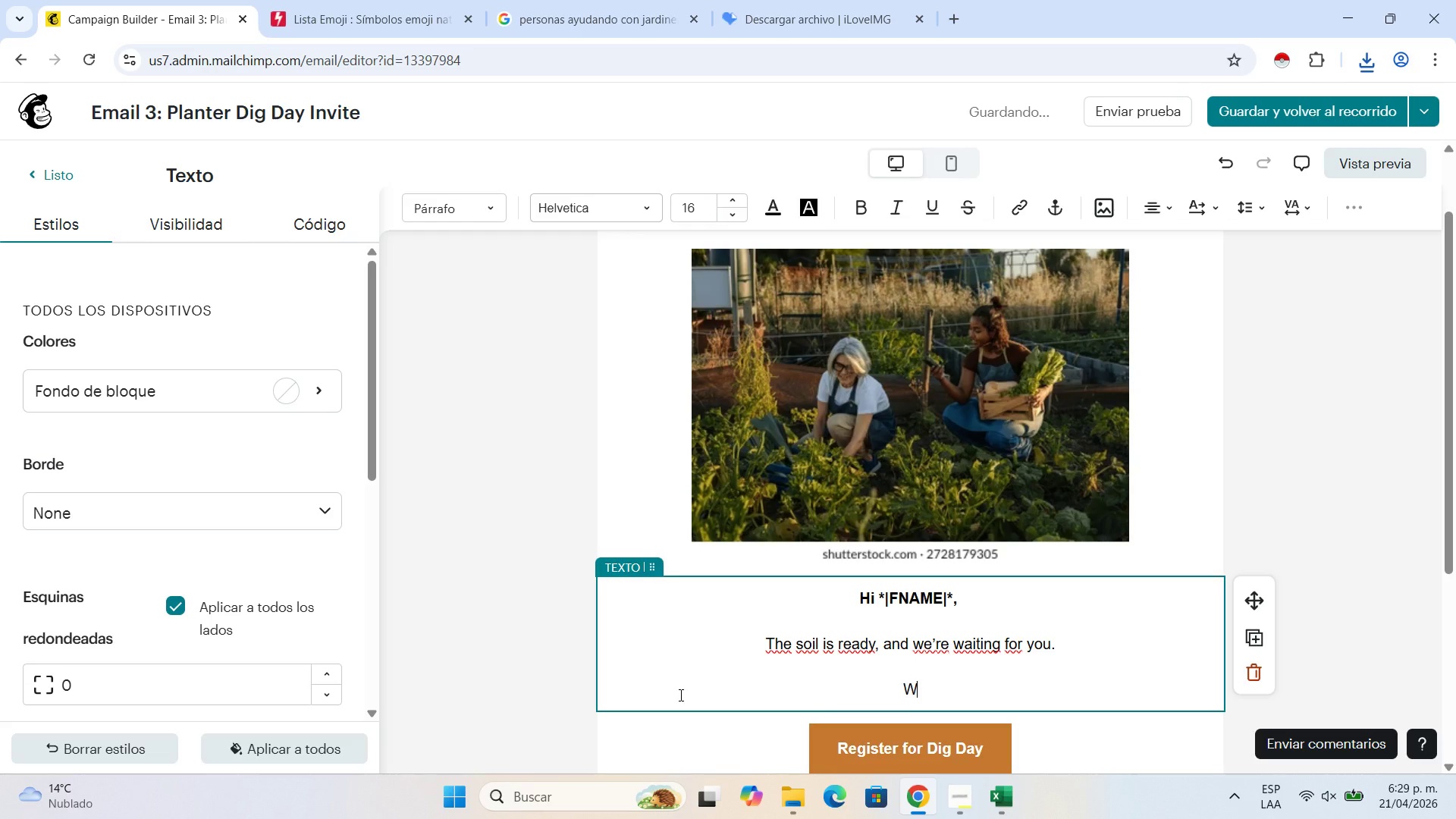 
type(We )
key(Backspace)
type([ve talked about our mission to turn empty lots into thriving green spaces. Now, it[s time to take )
 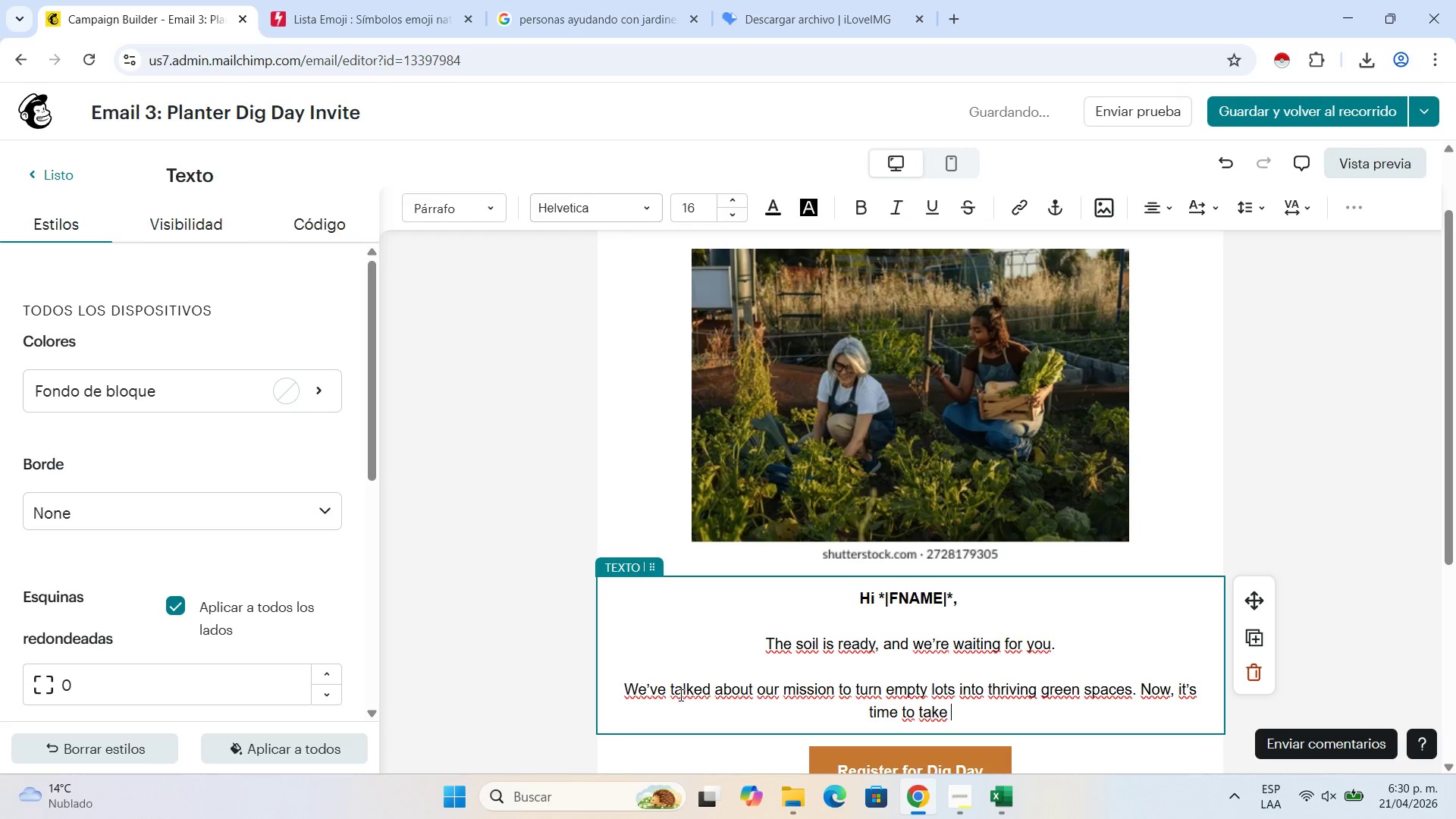 
type(acion)
key(Backspace)
key(Backspace)
key(Backspace)
key(Backspace)
type(tion)
key(Backspace)
key(Backspace)
key(Backspace)
key(Backspace)
type(ction)
 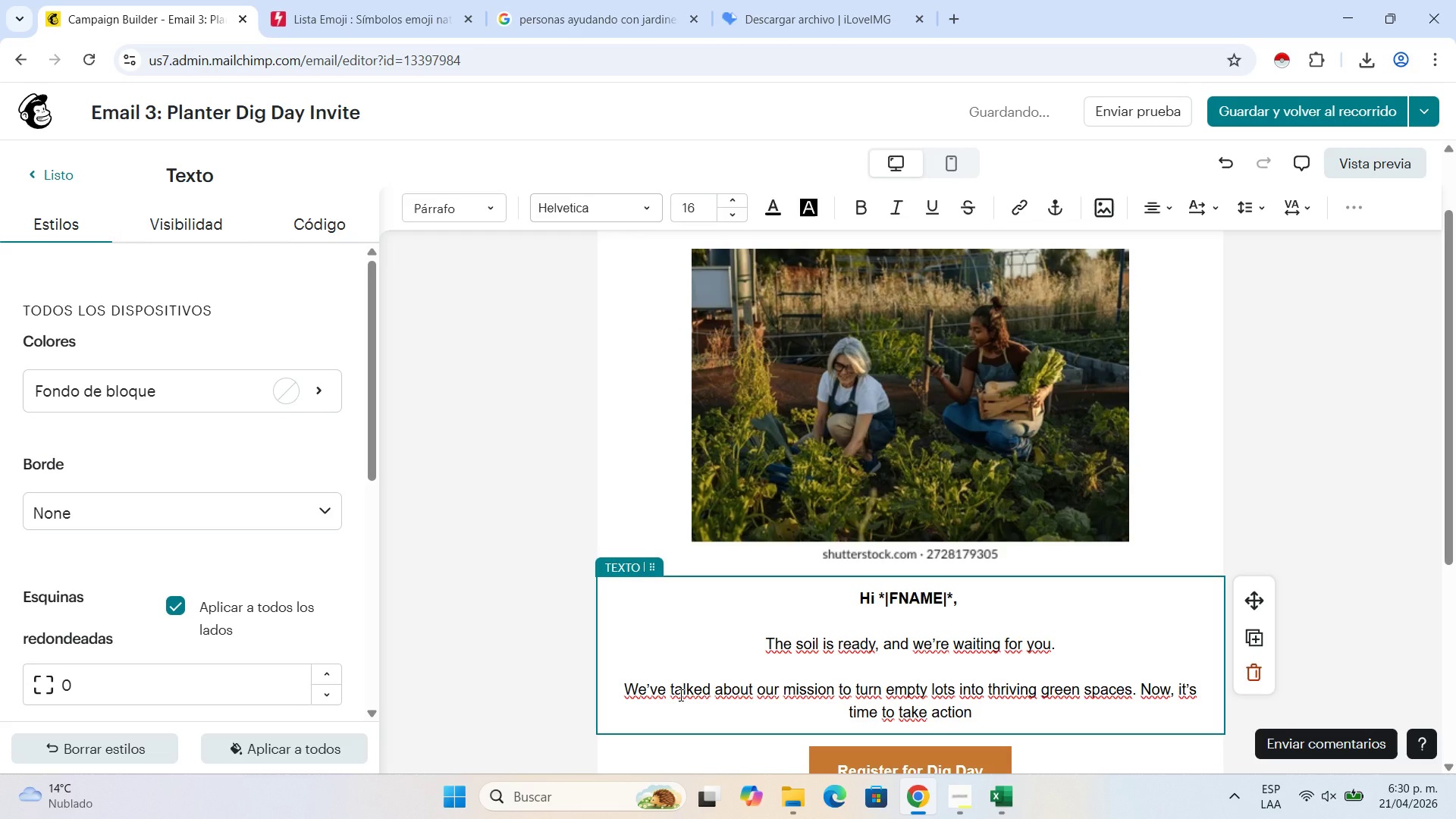 
type(. We are)
 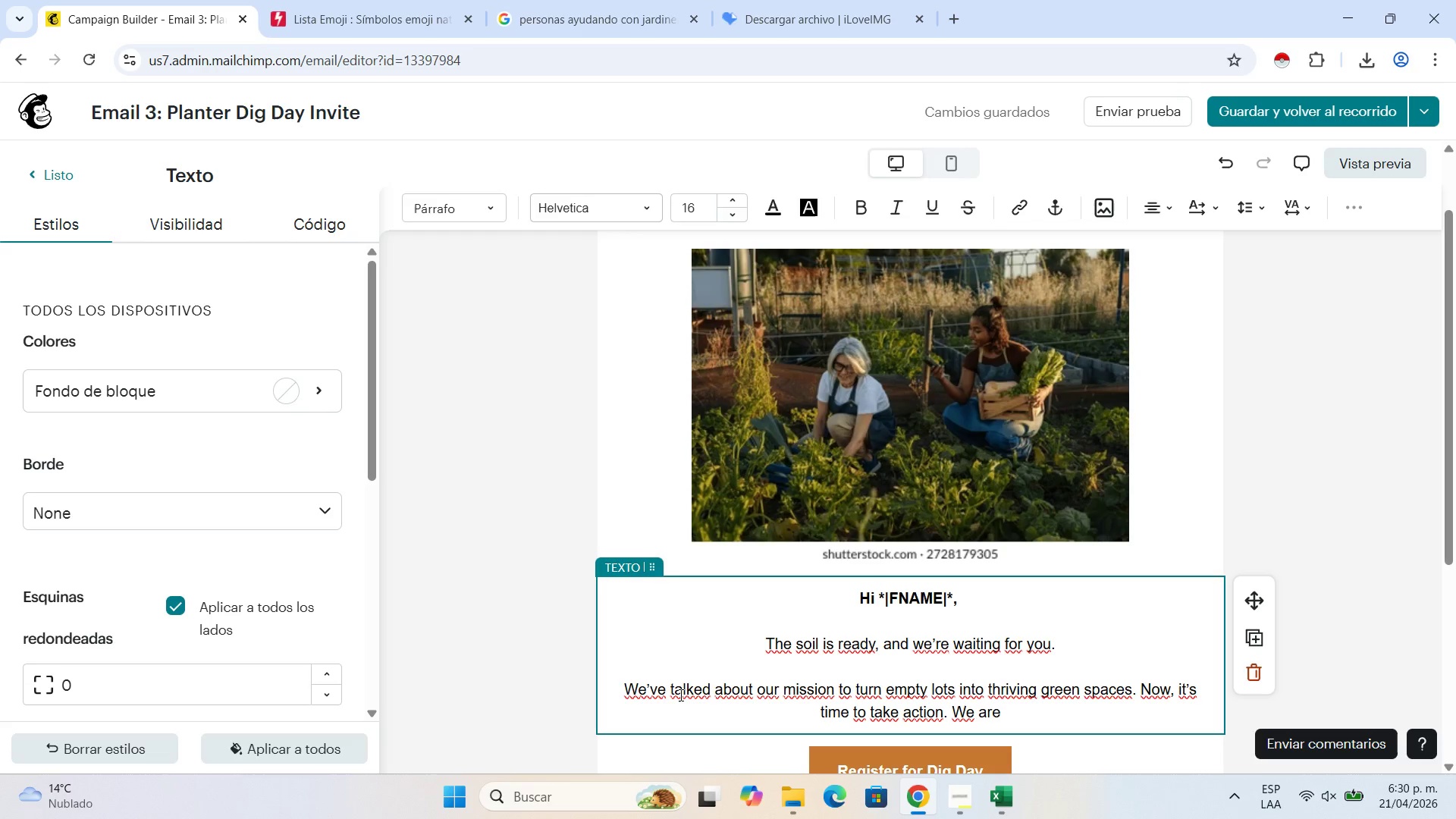 
wait(5.01)
 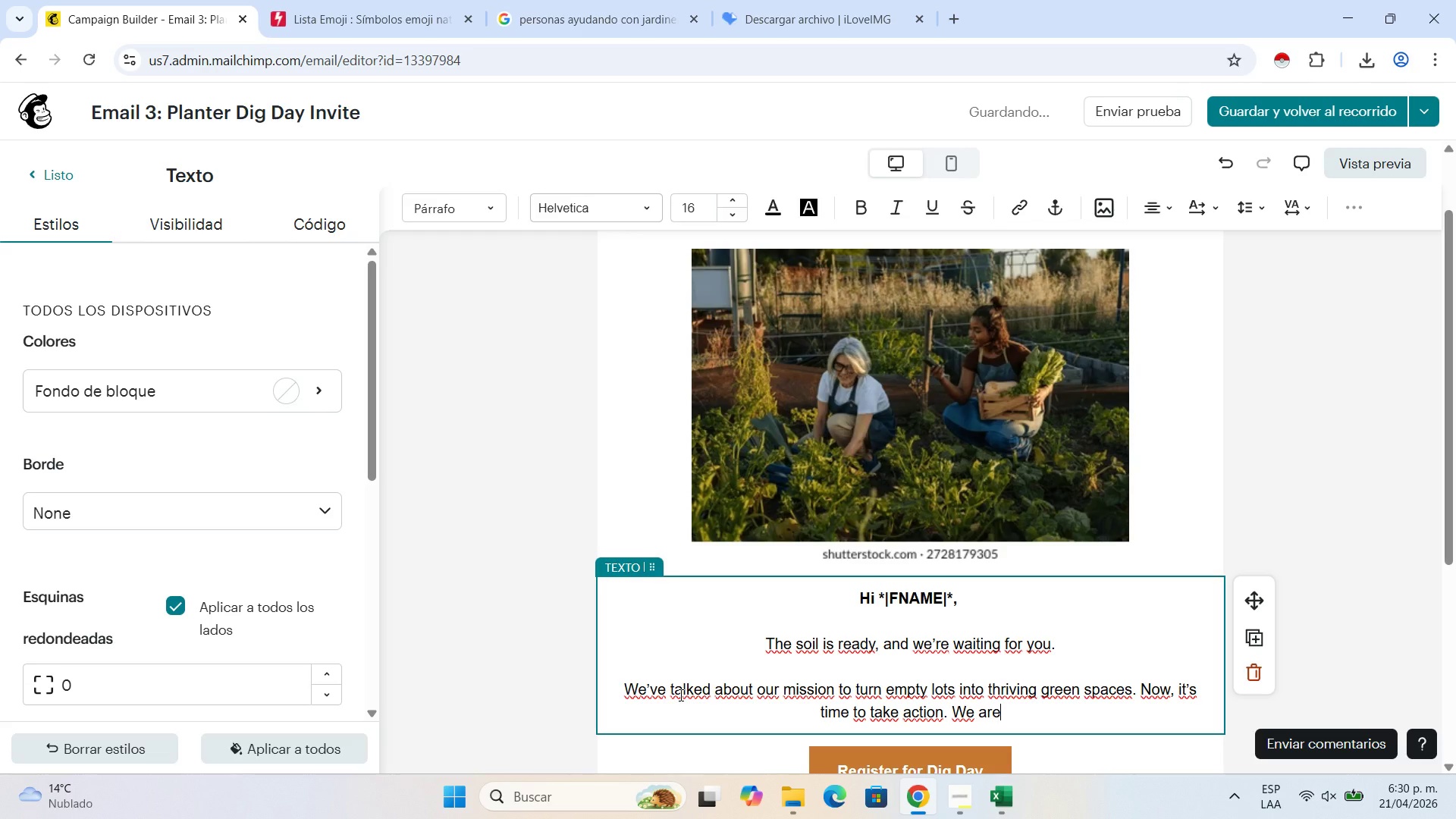 
key(Backspace)
type(e hosting our next Dig Day and we want you there. )
key(Backspace)
 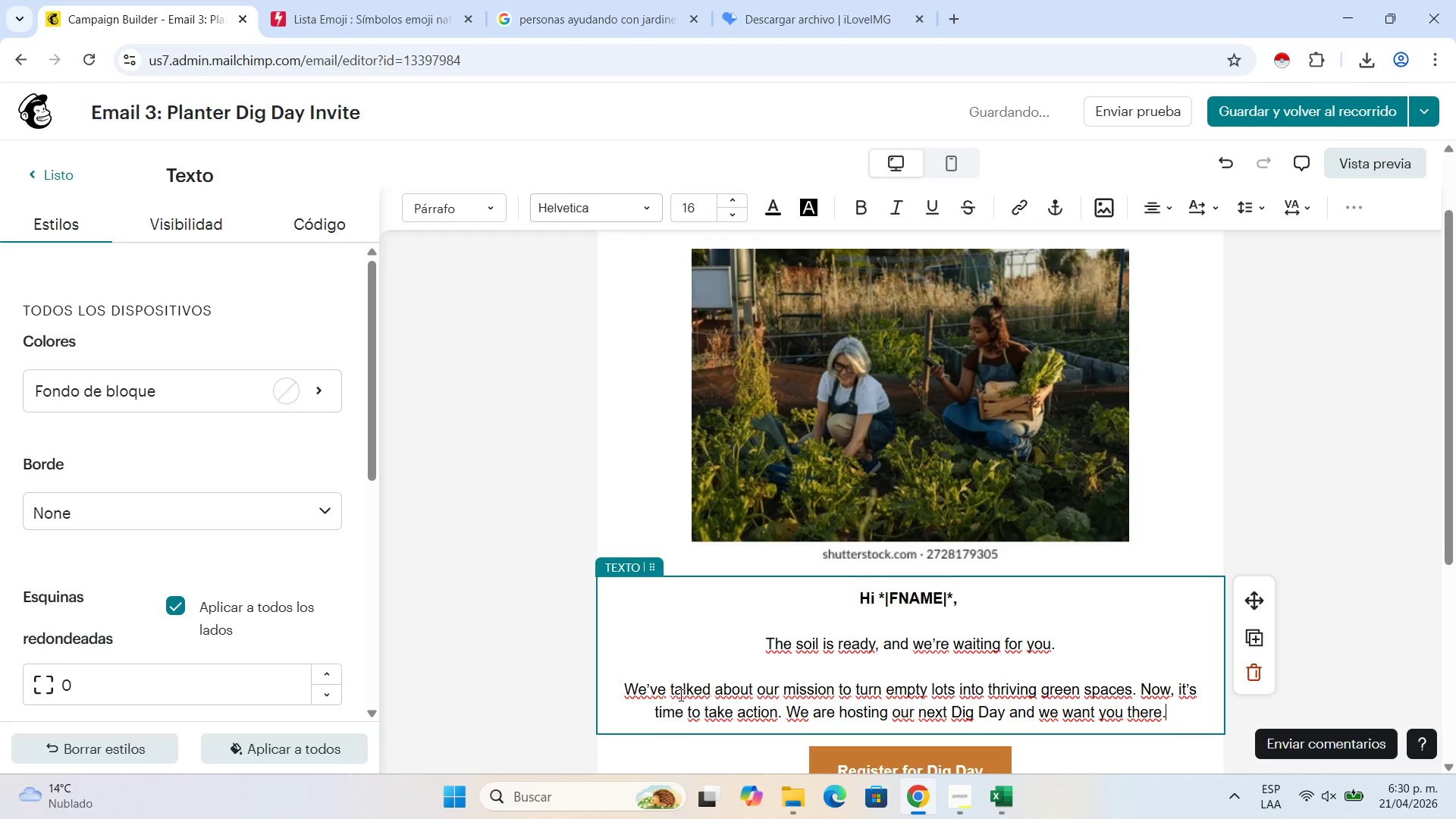 
key(Shift+Enter)
 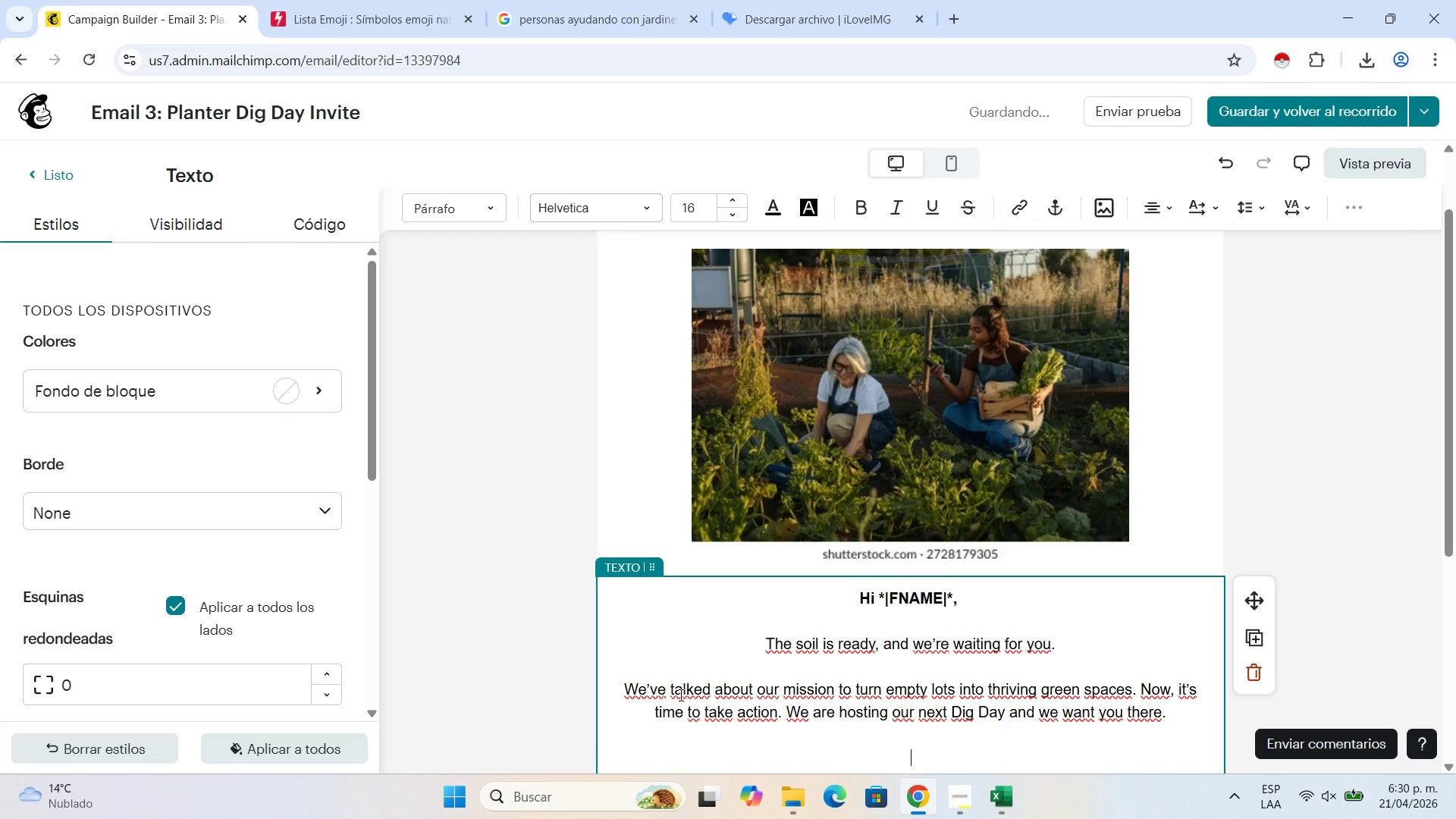 
key(Shift+Enter)
 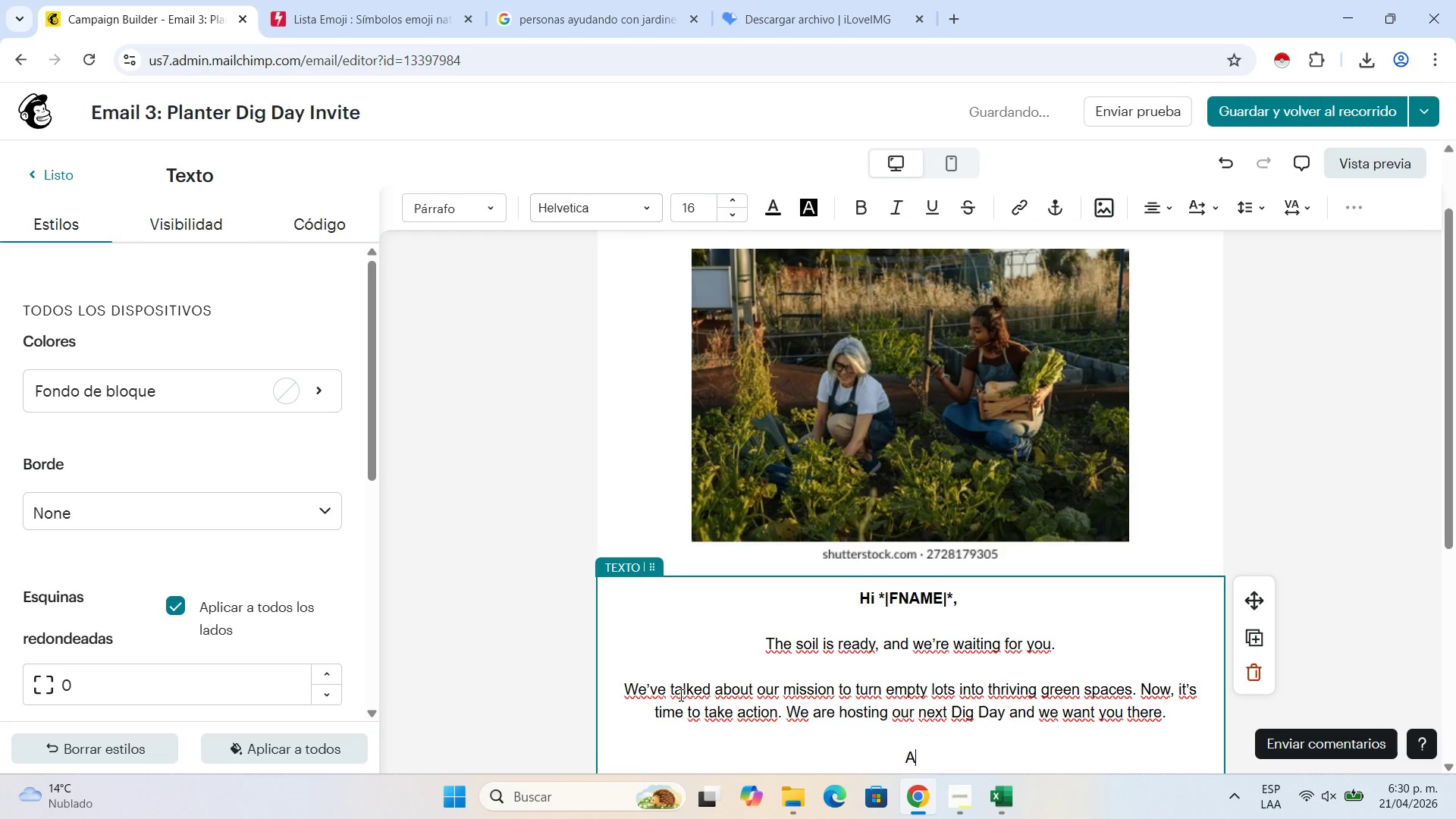 
type(As a PLanter )
key(Backspace)
type(, you)
 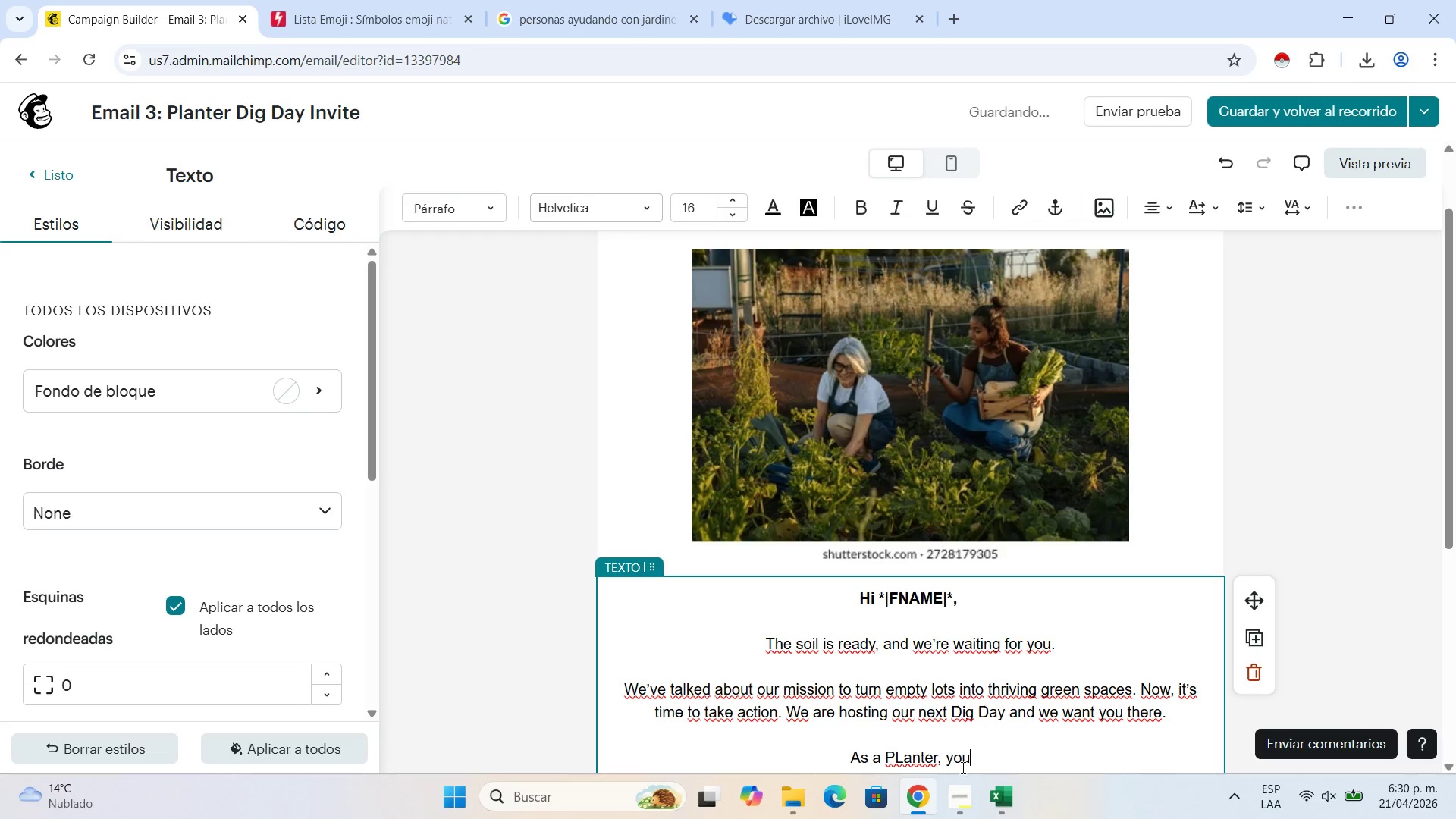 
left_click([901, 755])
 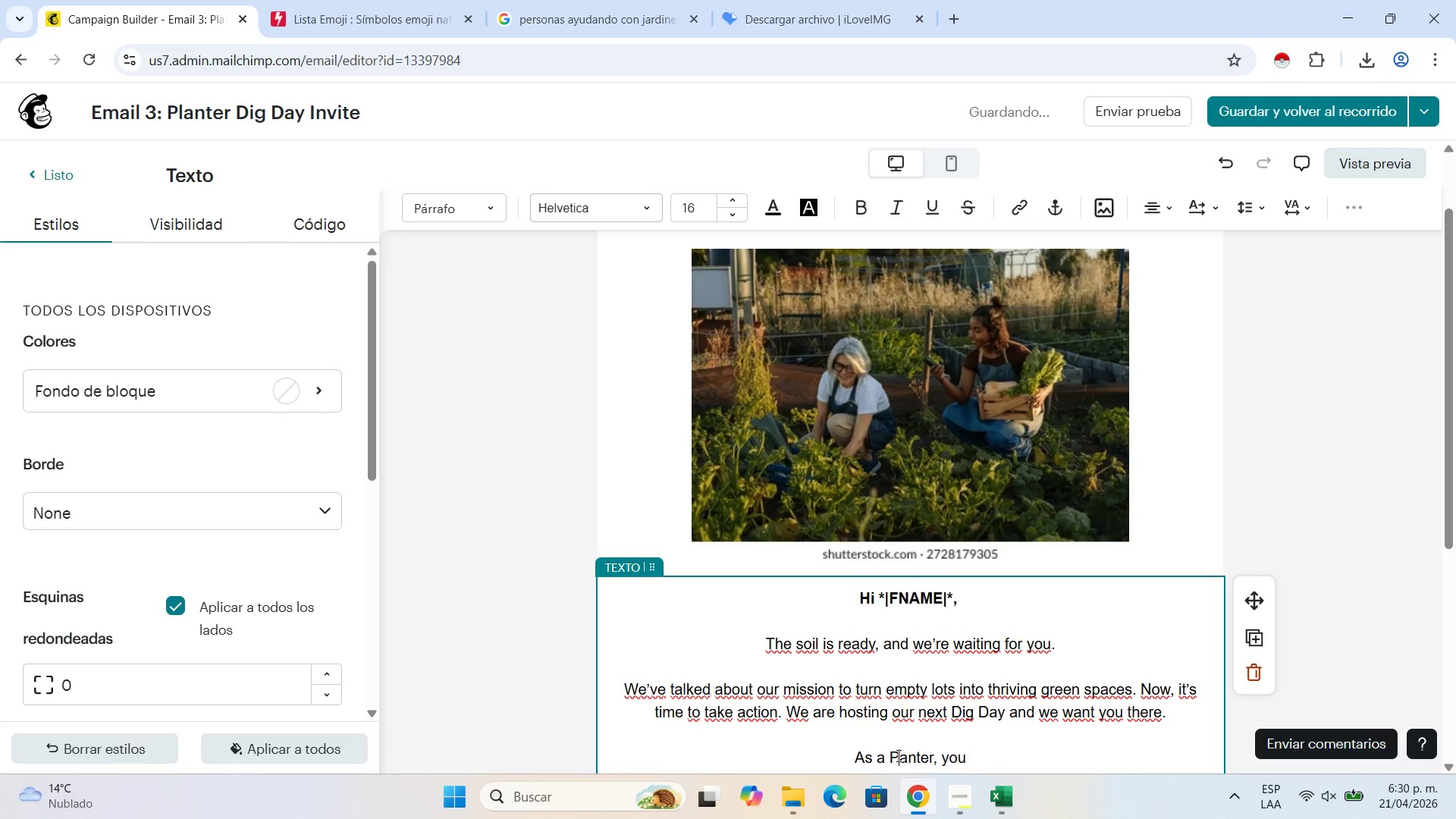 
key(Backspace)
 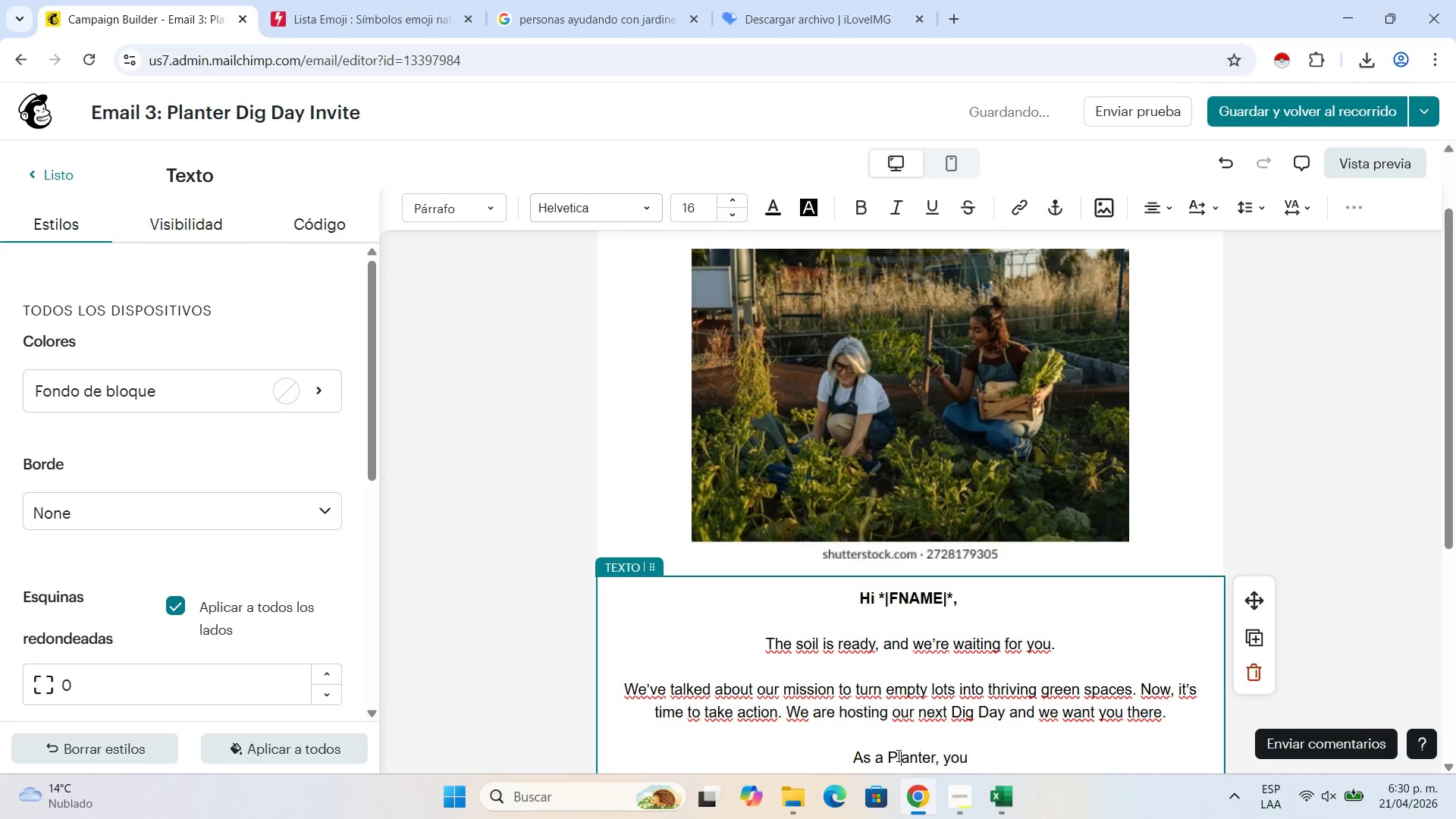 
key(L)
 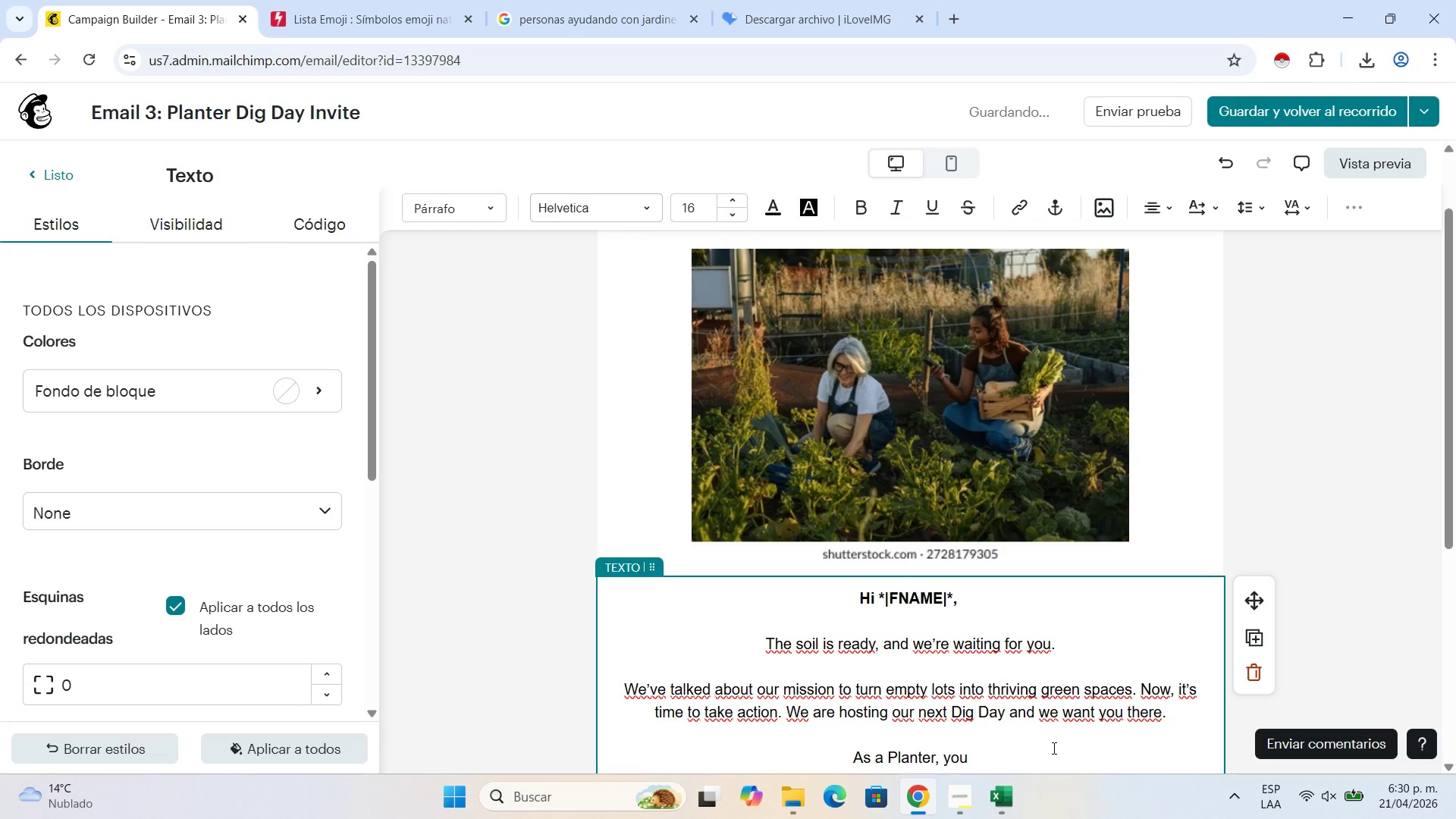 
left_click([1050, 748])
 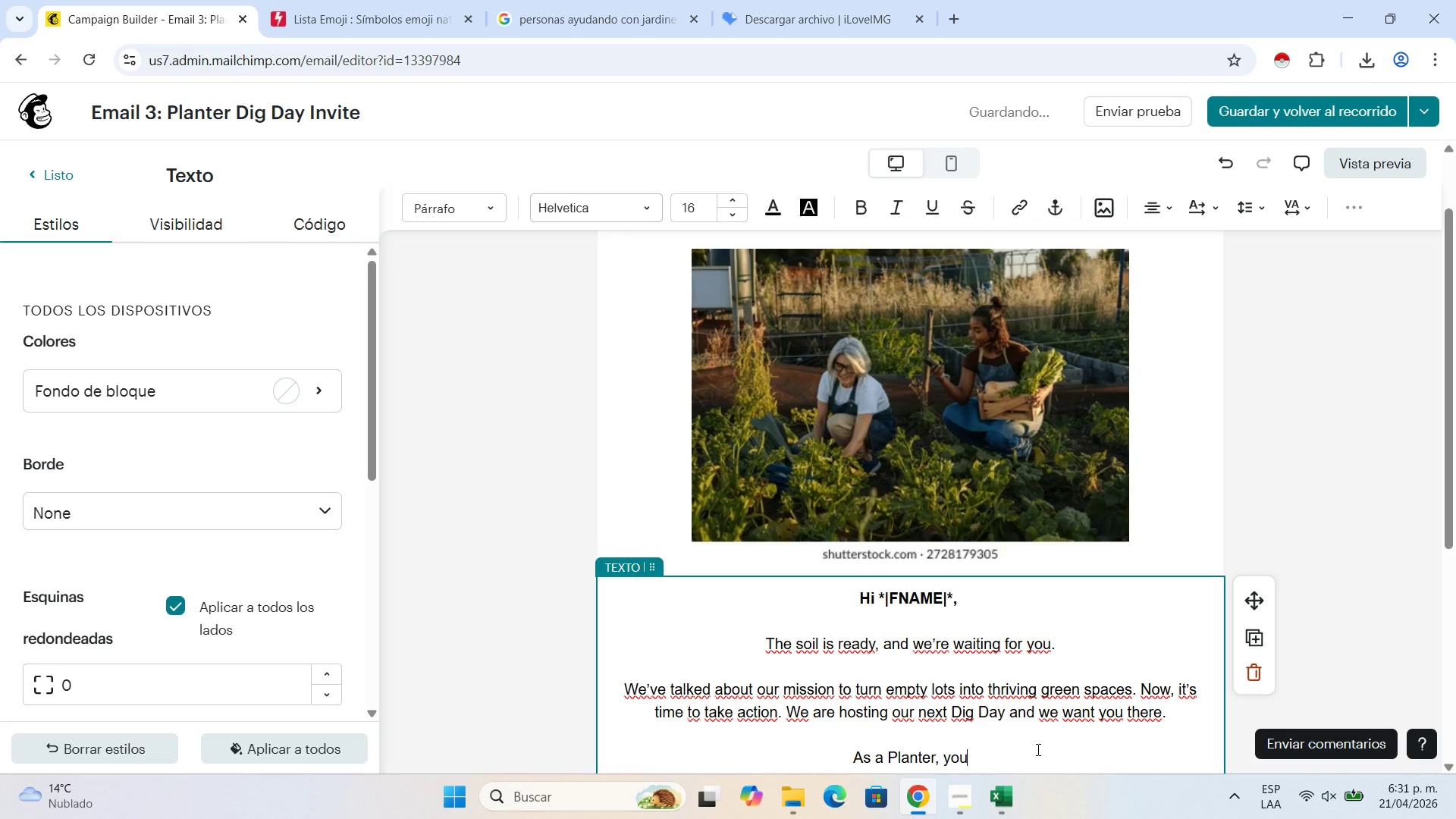 
type(r energy is exca)
key(Backspace)
key(Backspace)
type(actly what we need to get these)
 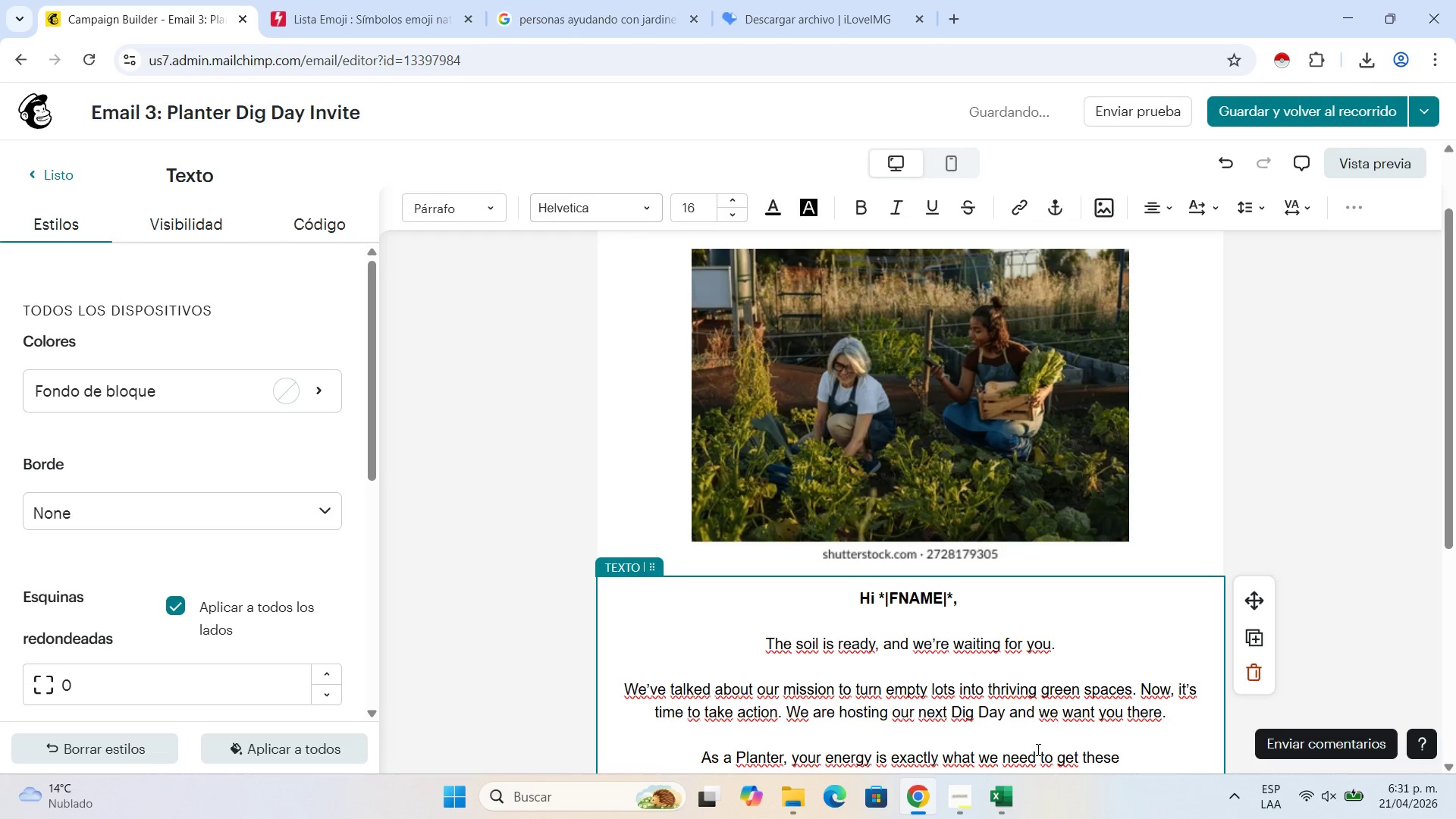 
scroll: coordinate [1040, 728], scroll_direction: down, amount: 2.0
 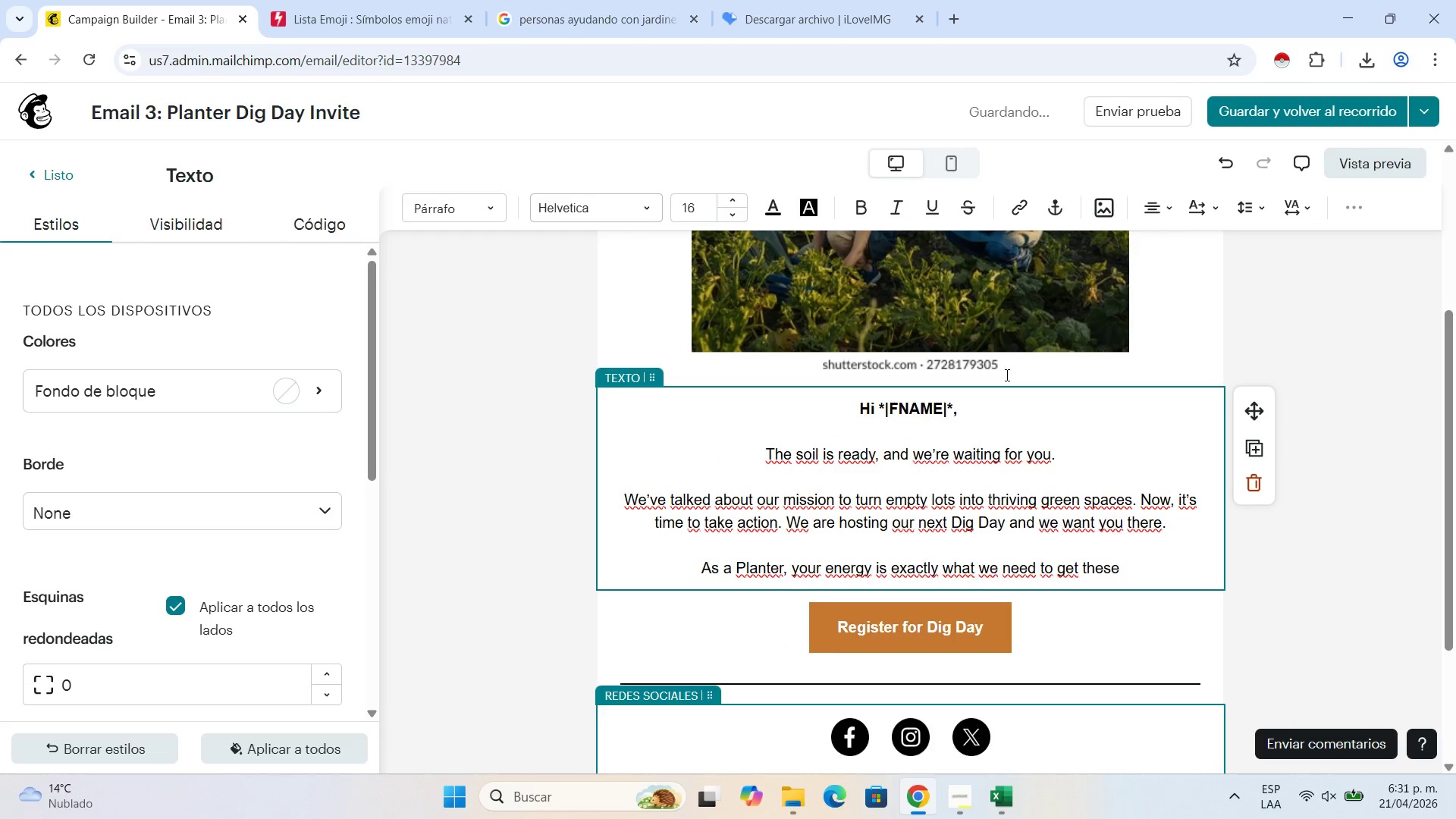 
left_click([991, 331])
 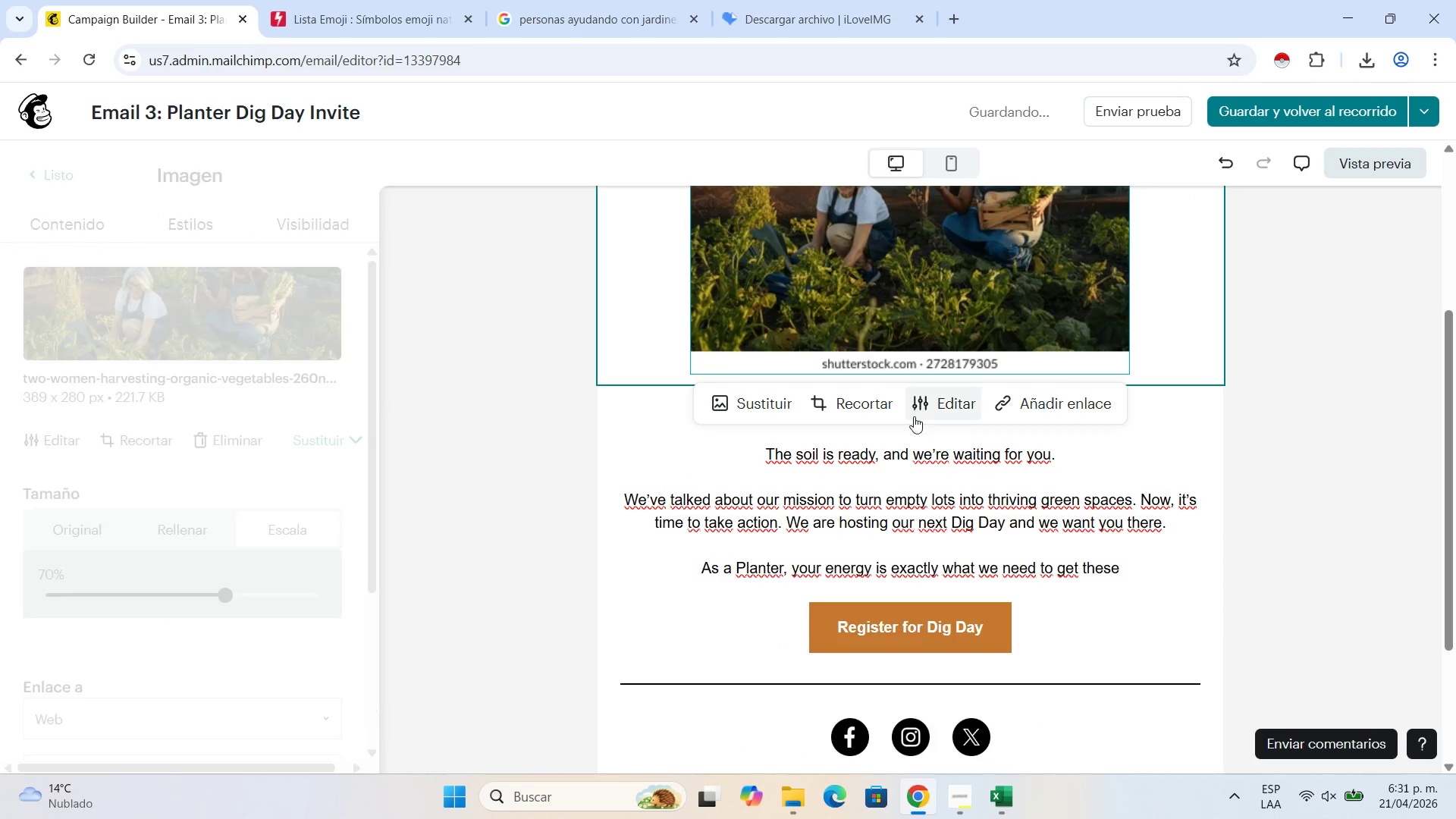 
left_click([846, 404])
 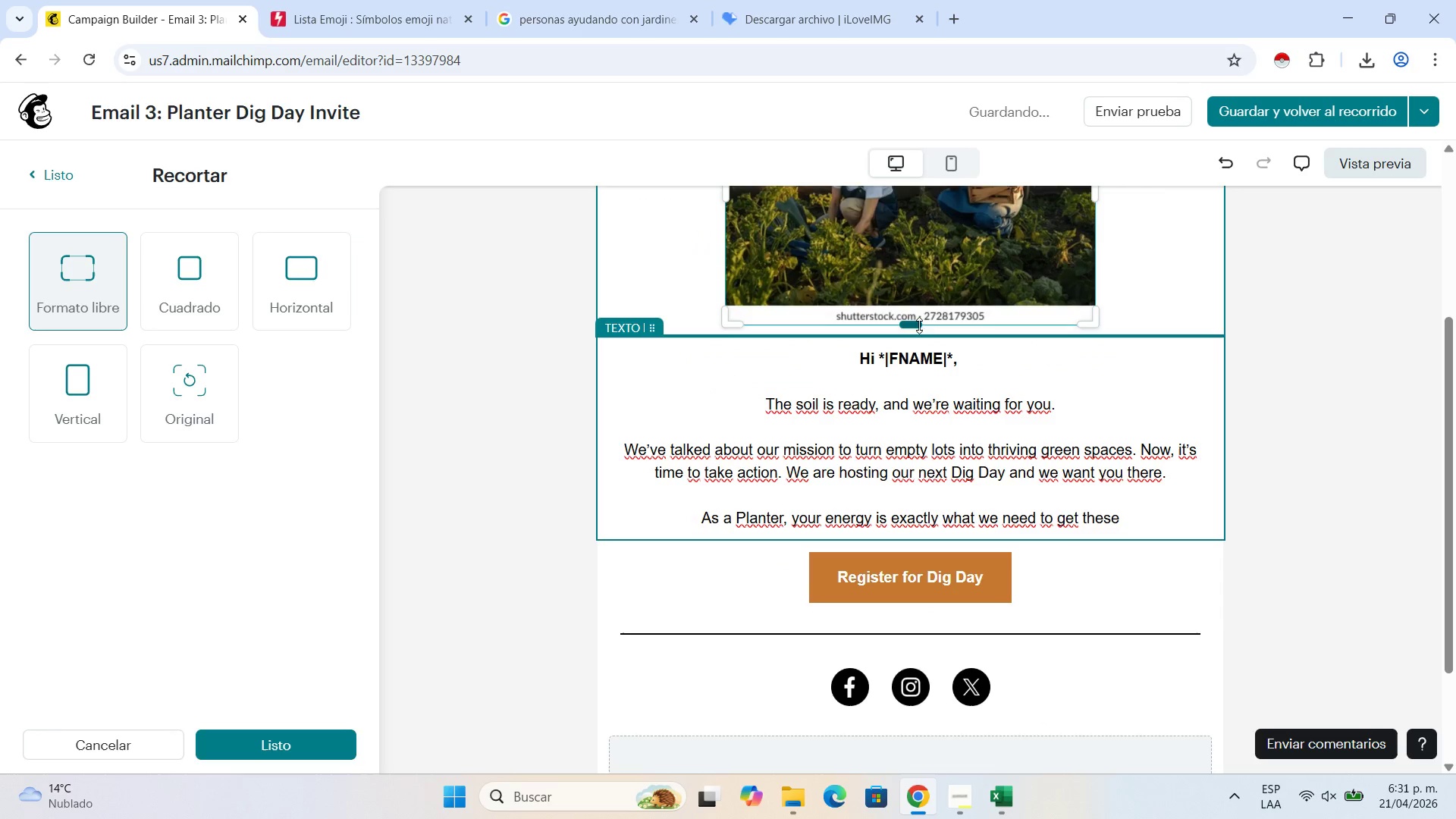 
left_click_drag(start_coordinate=[914, 324], to_coordinate=[929, 304])
 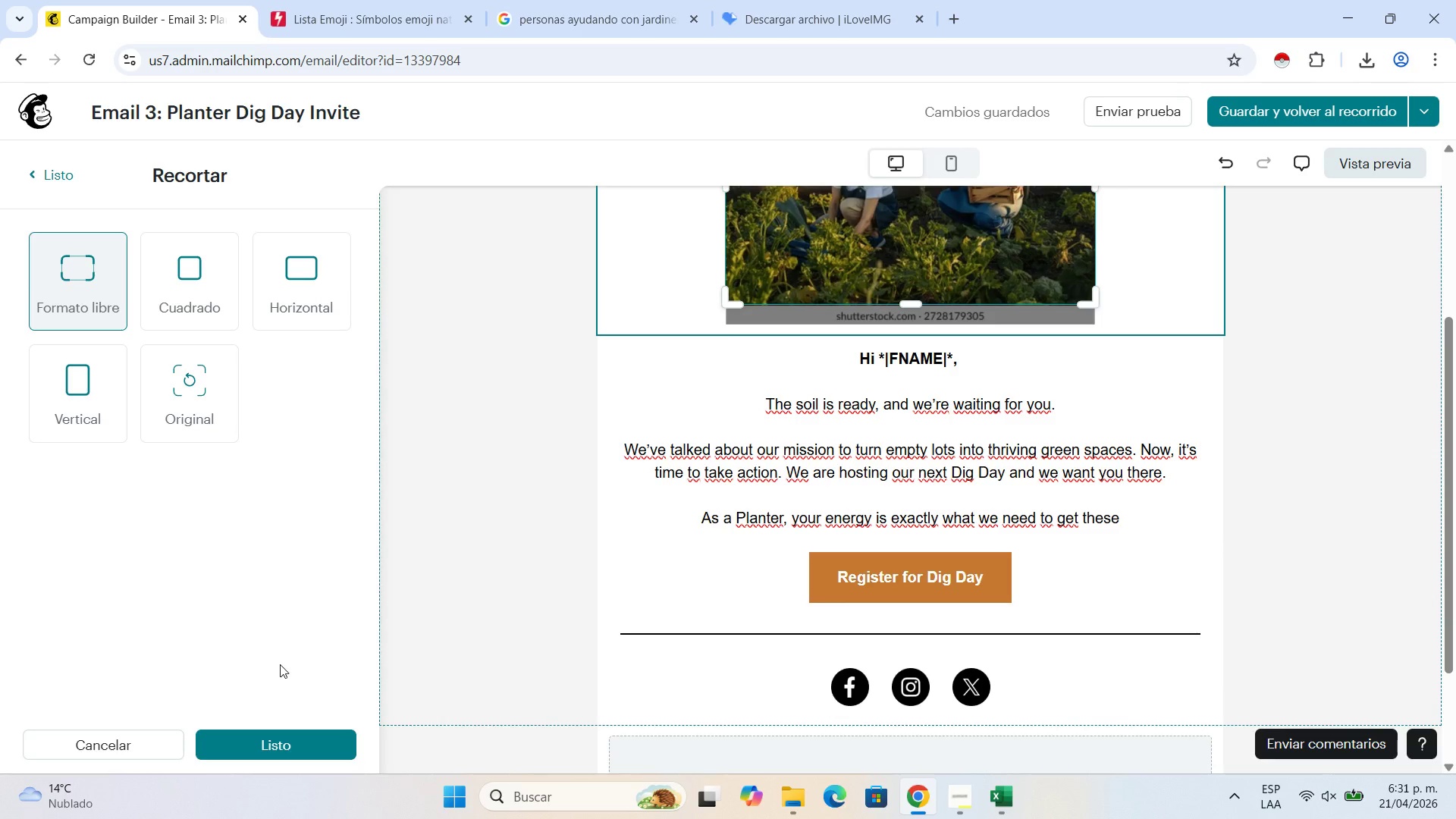 
left_click([266, 736])
 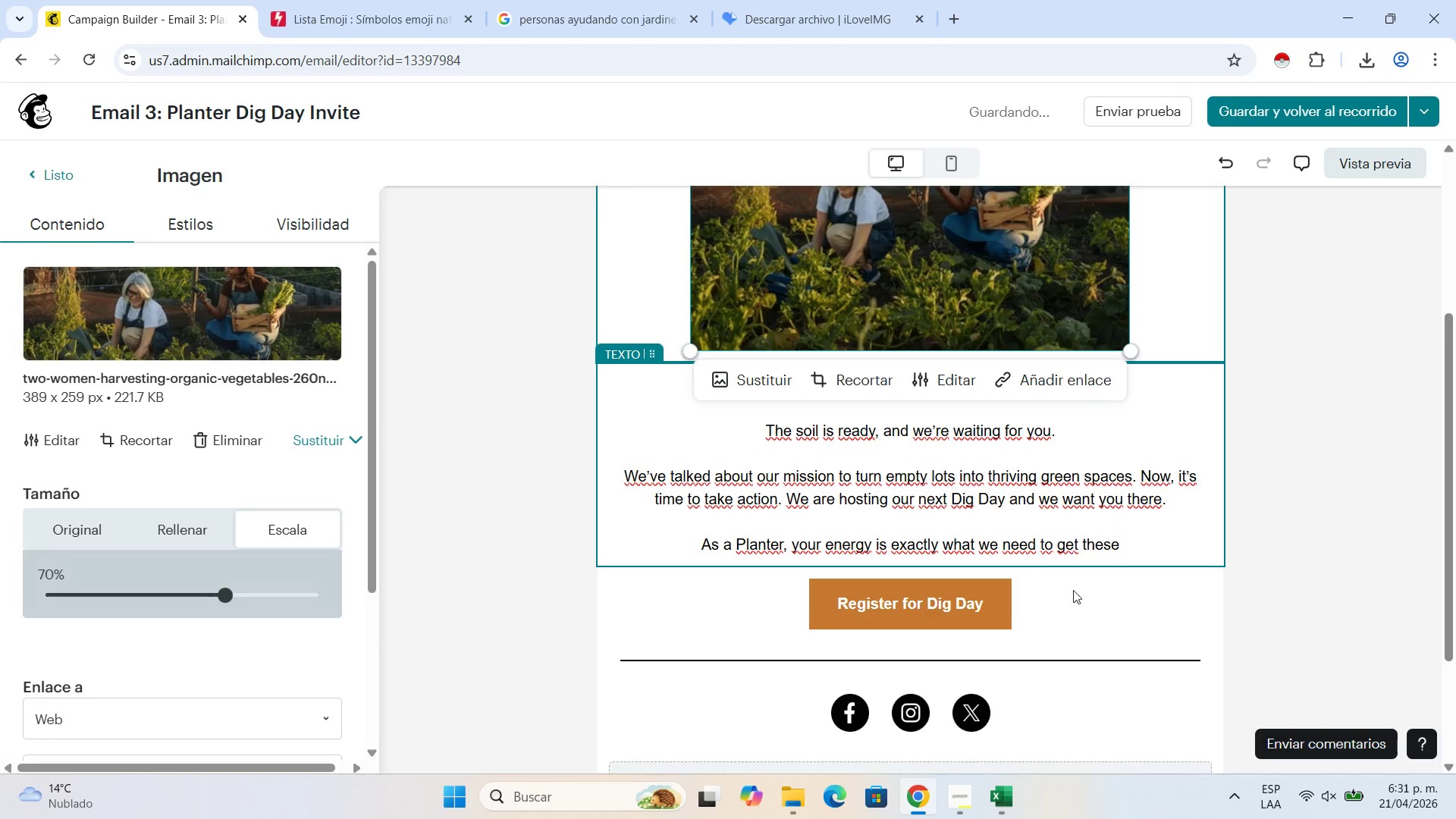 
left_click([1116, 543])
 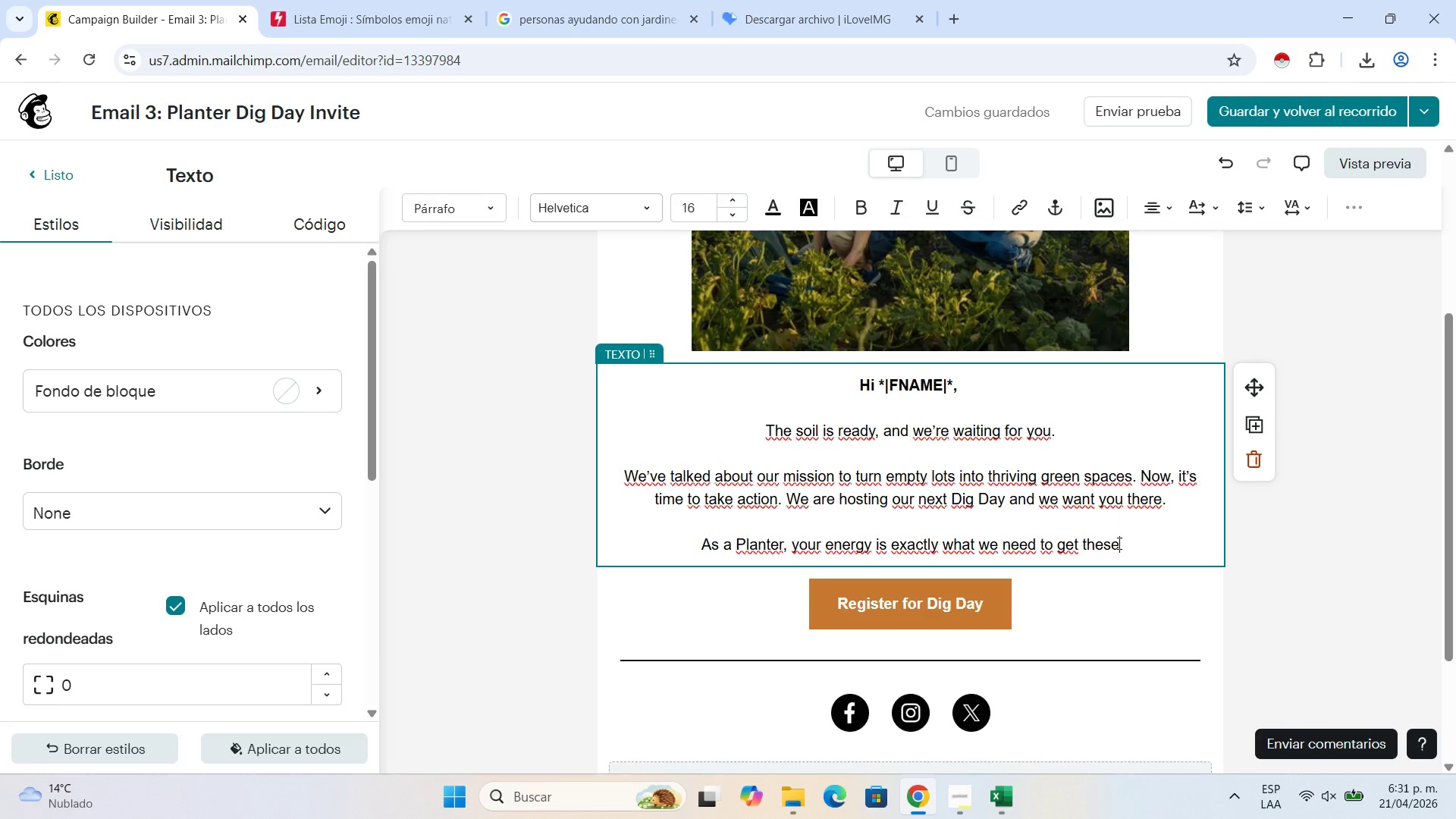 
wait(5.17)
 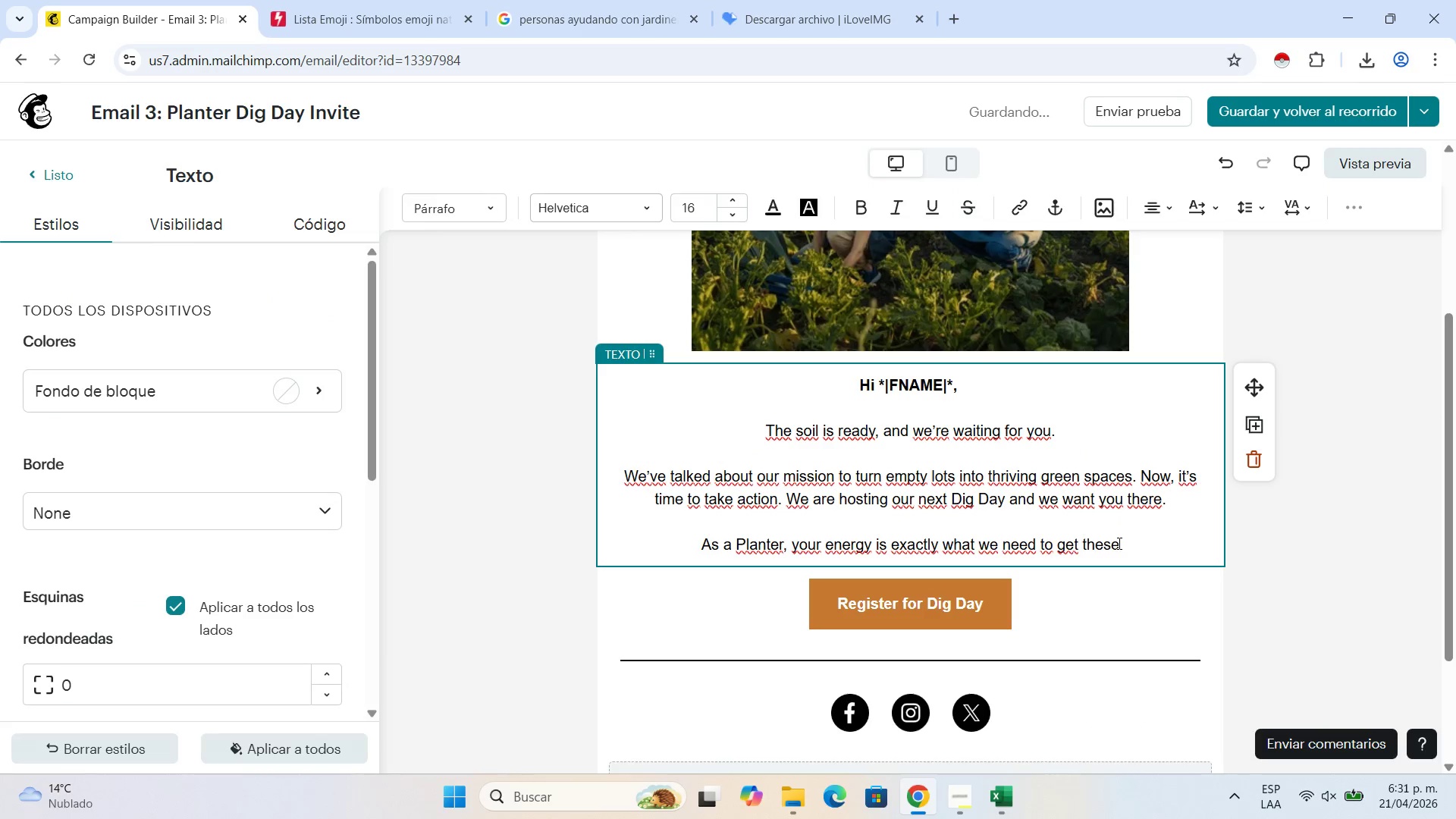 
key(N)
 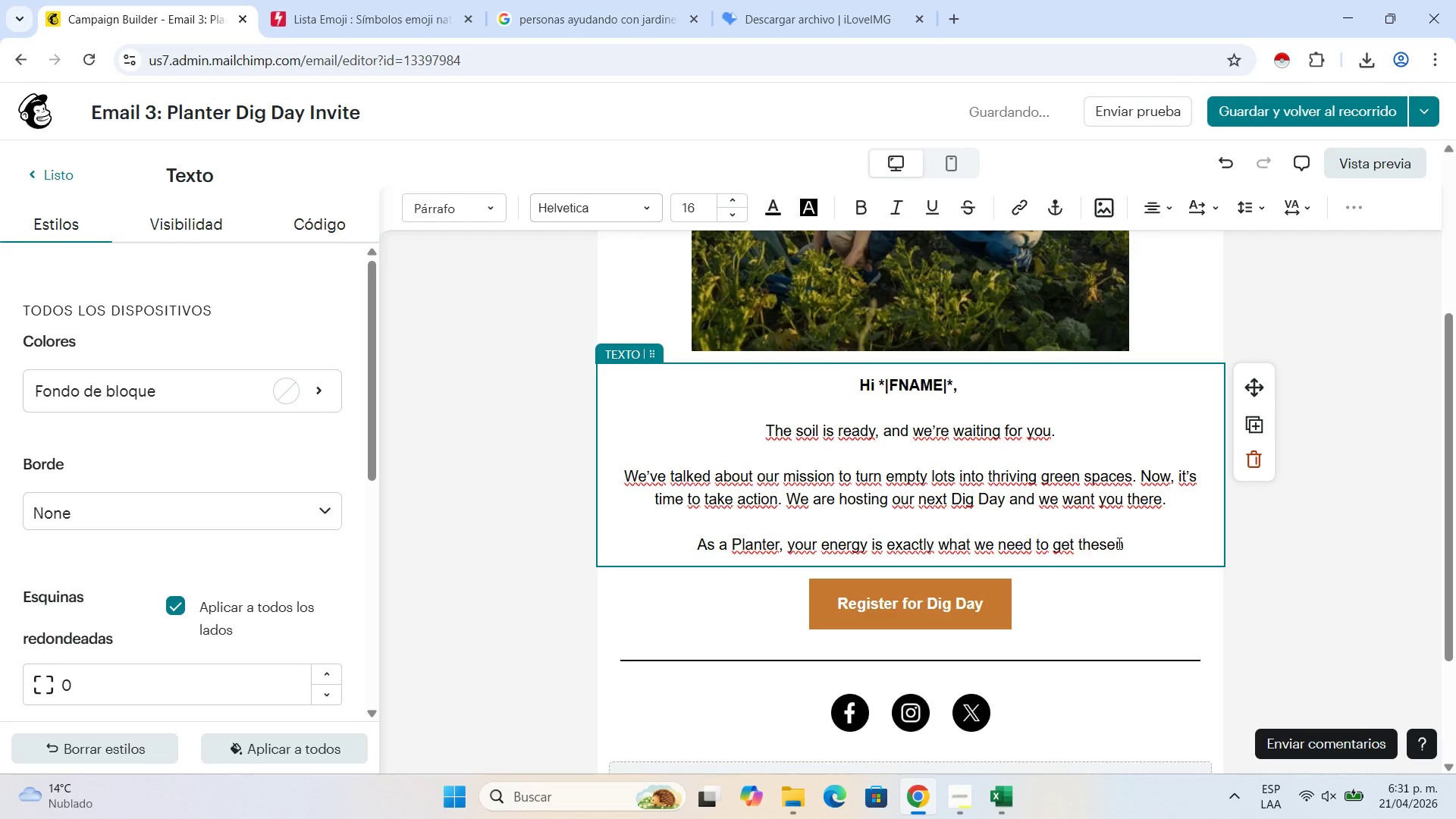 
key(Backspace)
 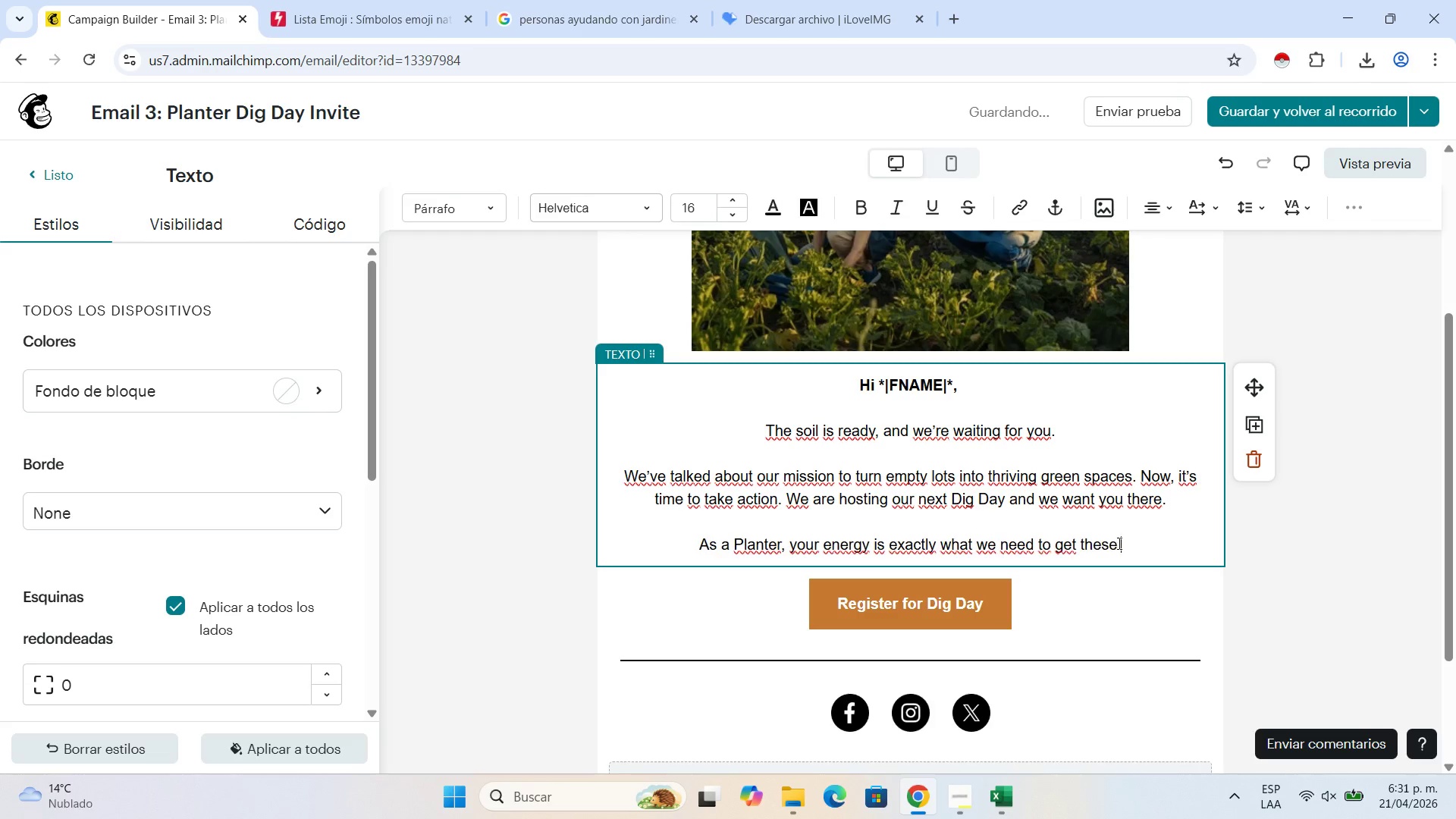 
key(Space)
 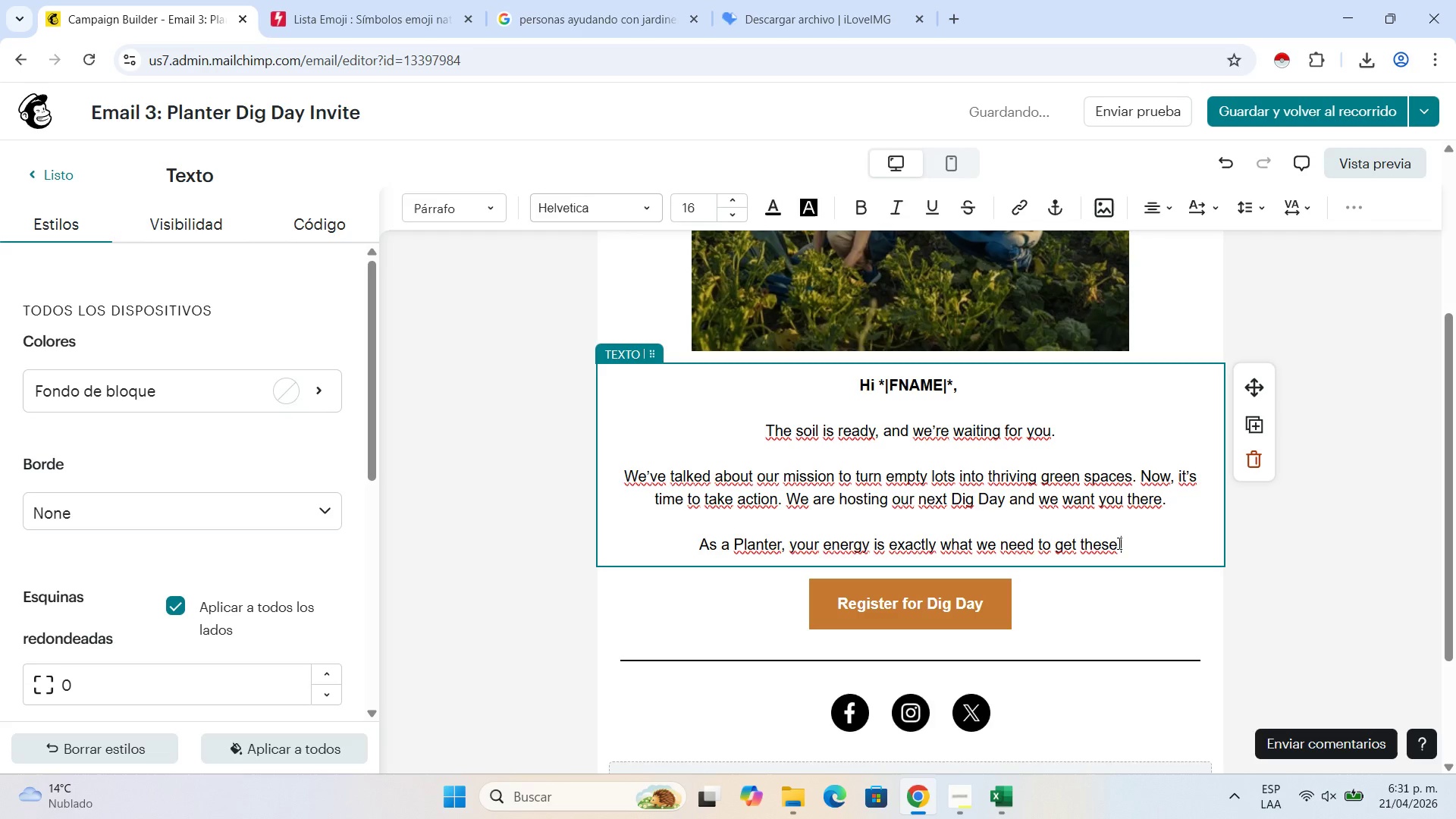 
type(new trees and gardeners into the ground)
 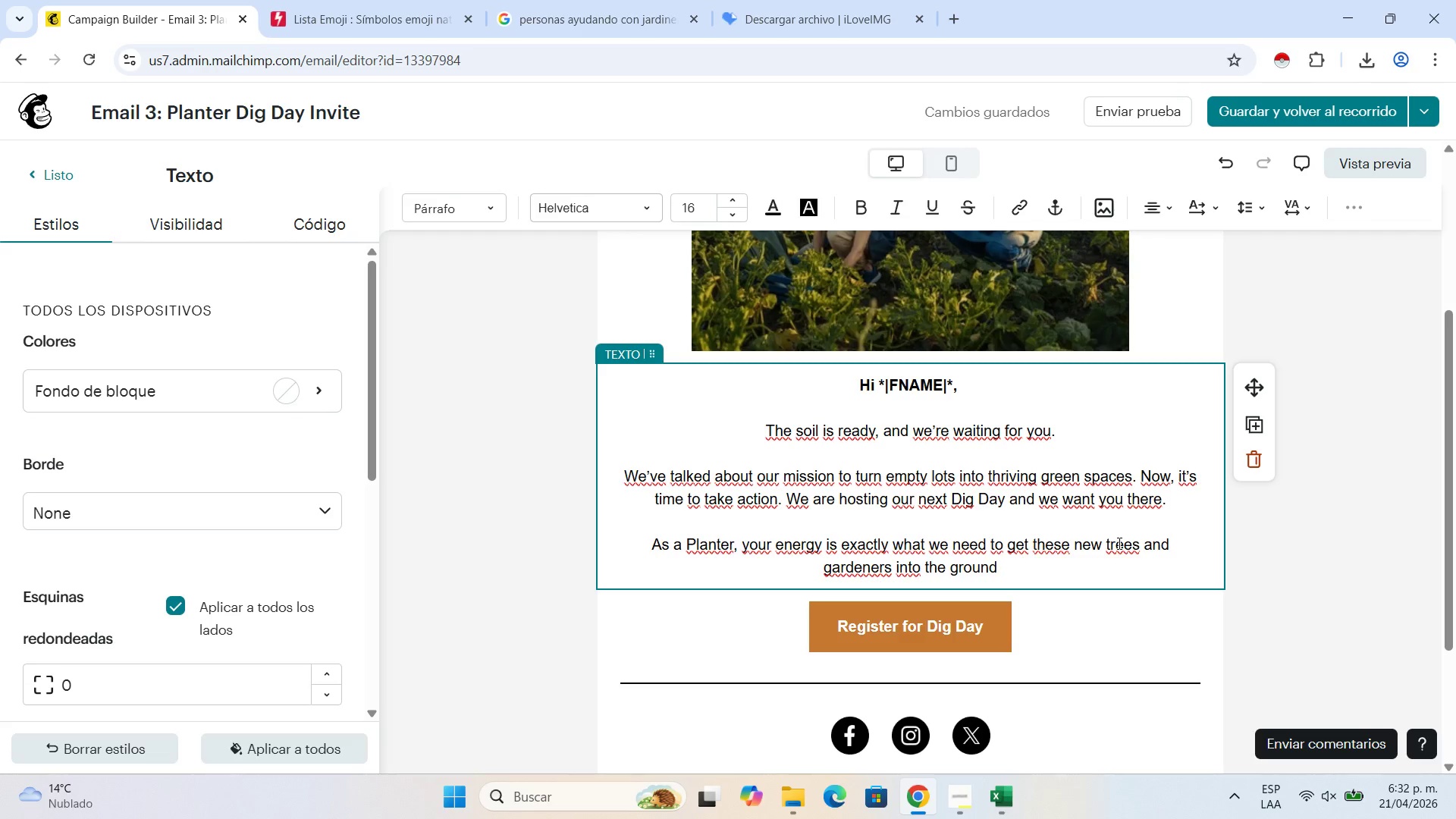 
type(. This event is where we turn our vision into roots.)
 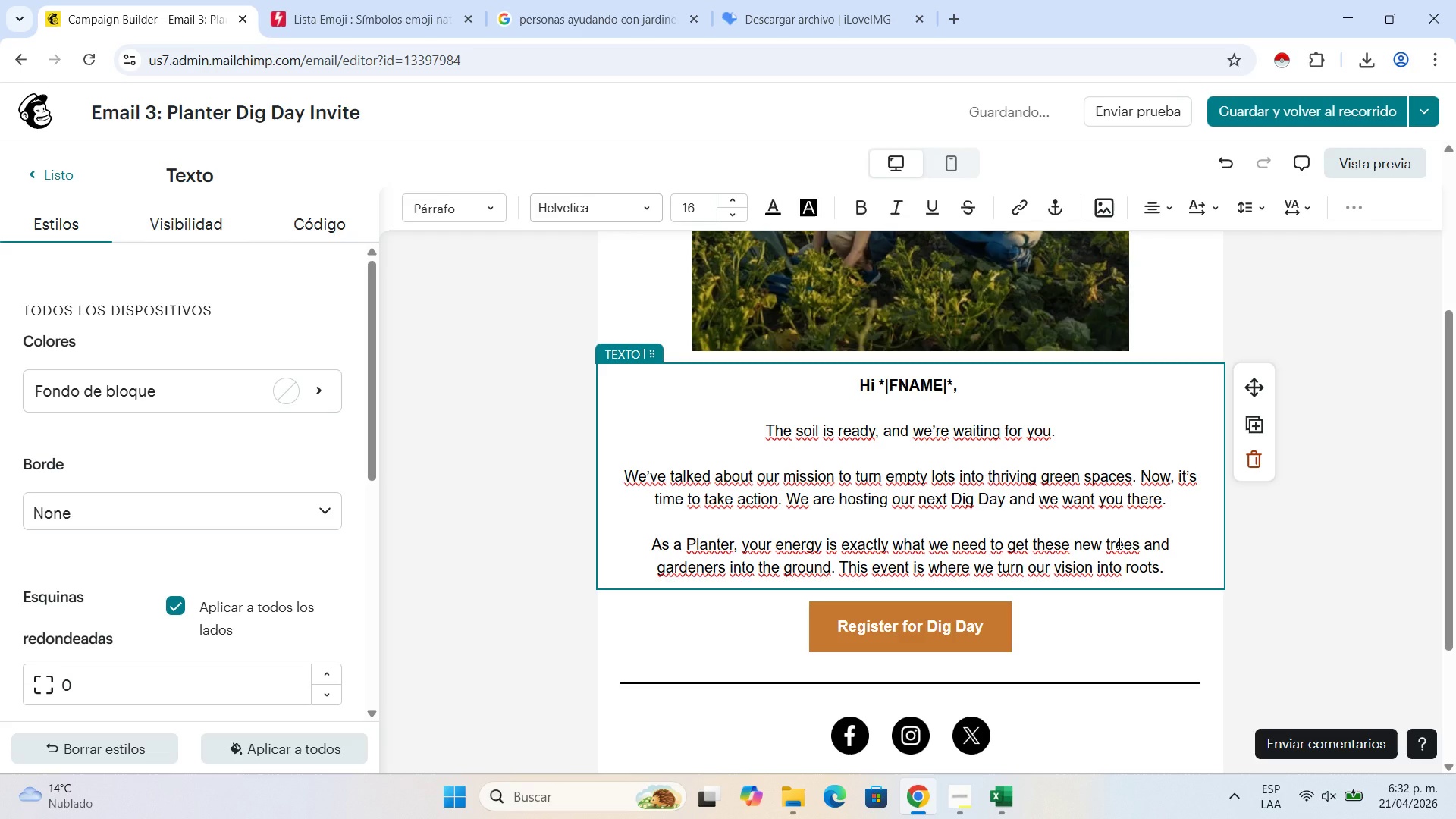 
key(Shift+Enter)
 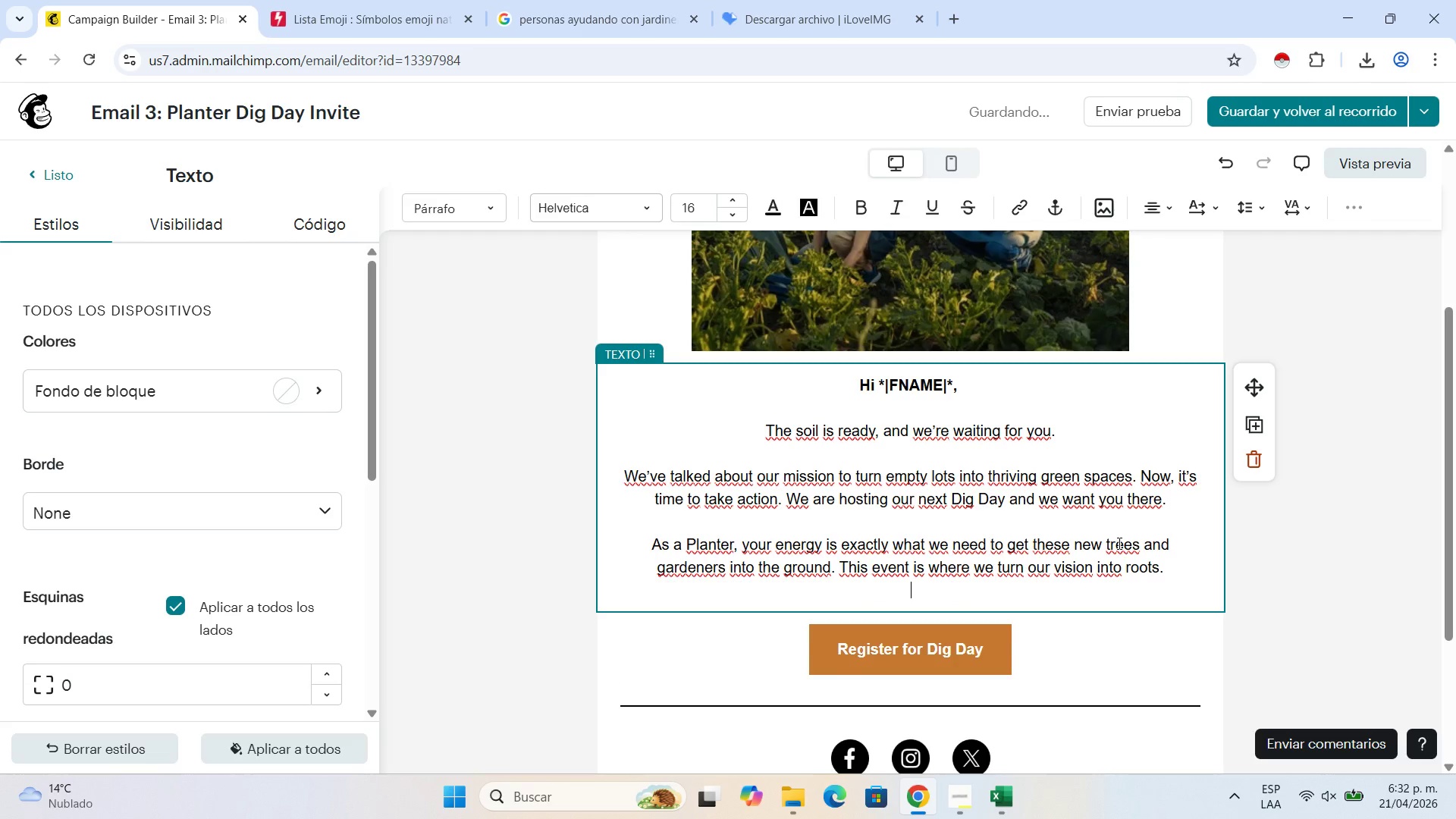 
key(Shift+Enter)
 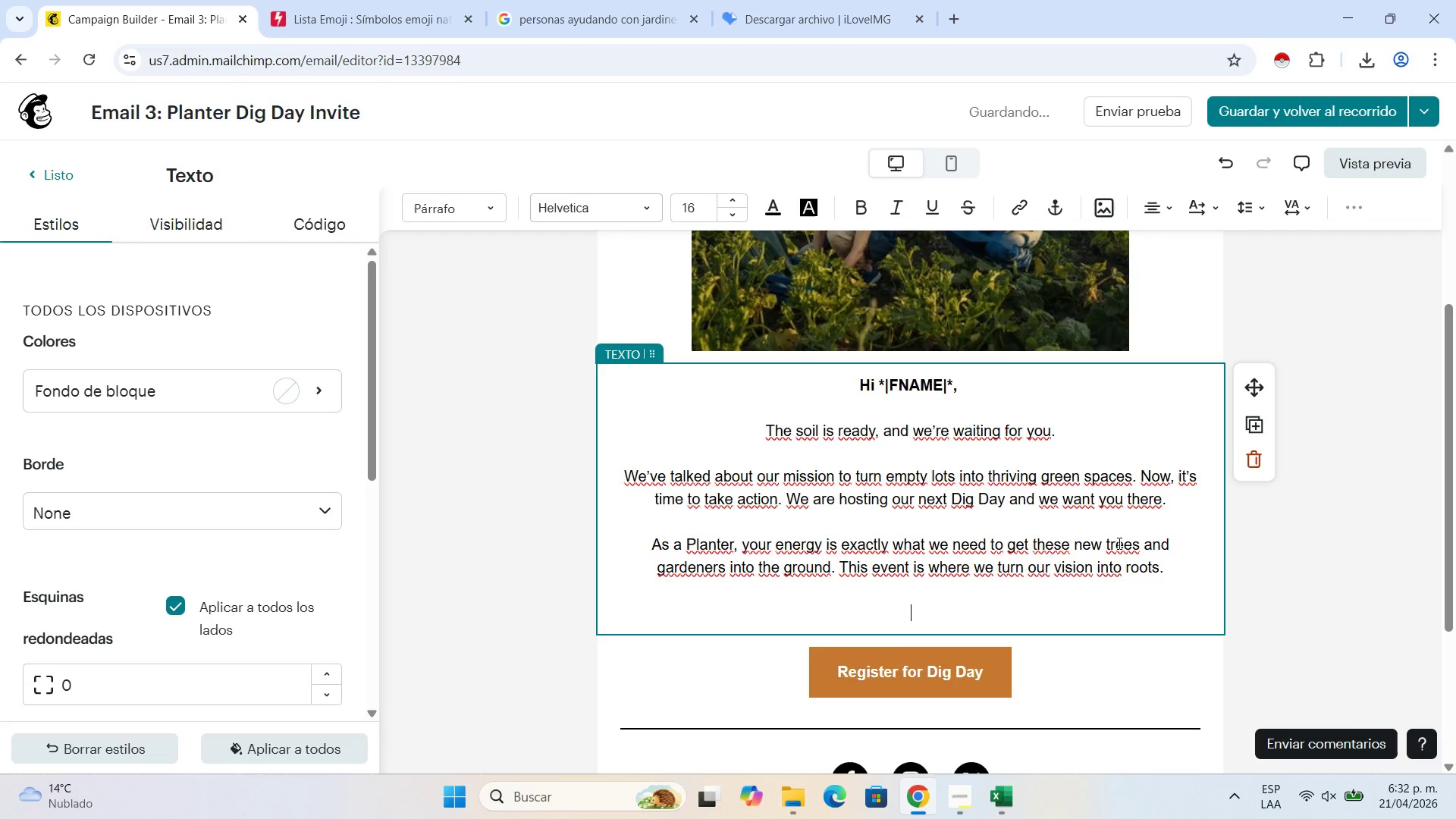 
type(Even)
 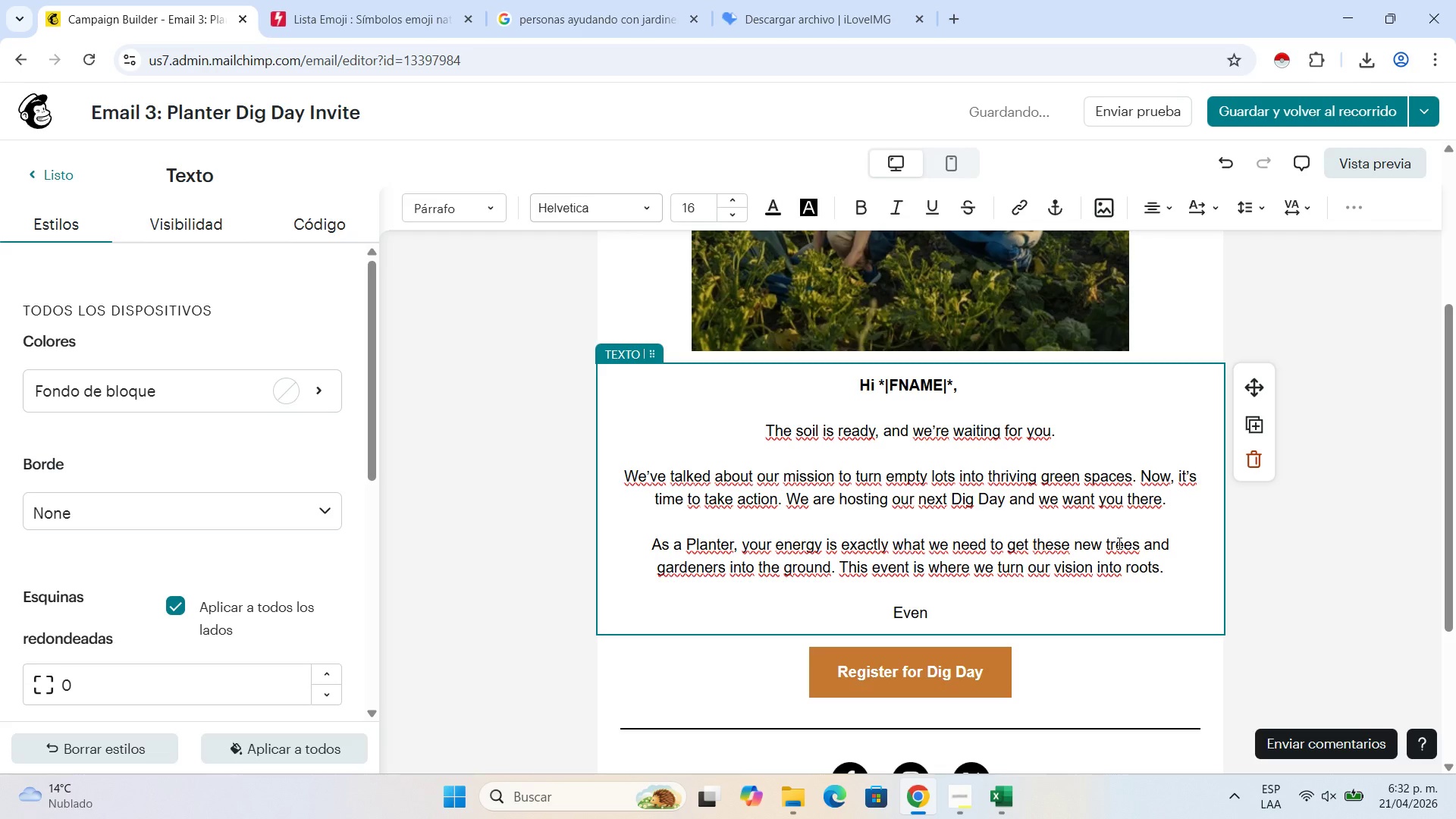 
type(t Details> )
key(Backspace)
 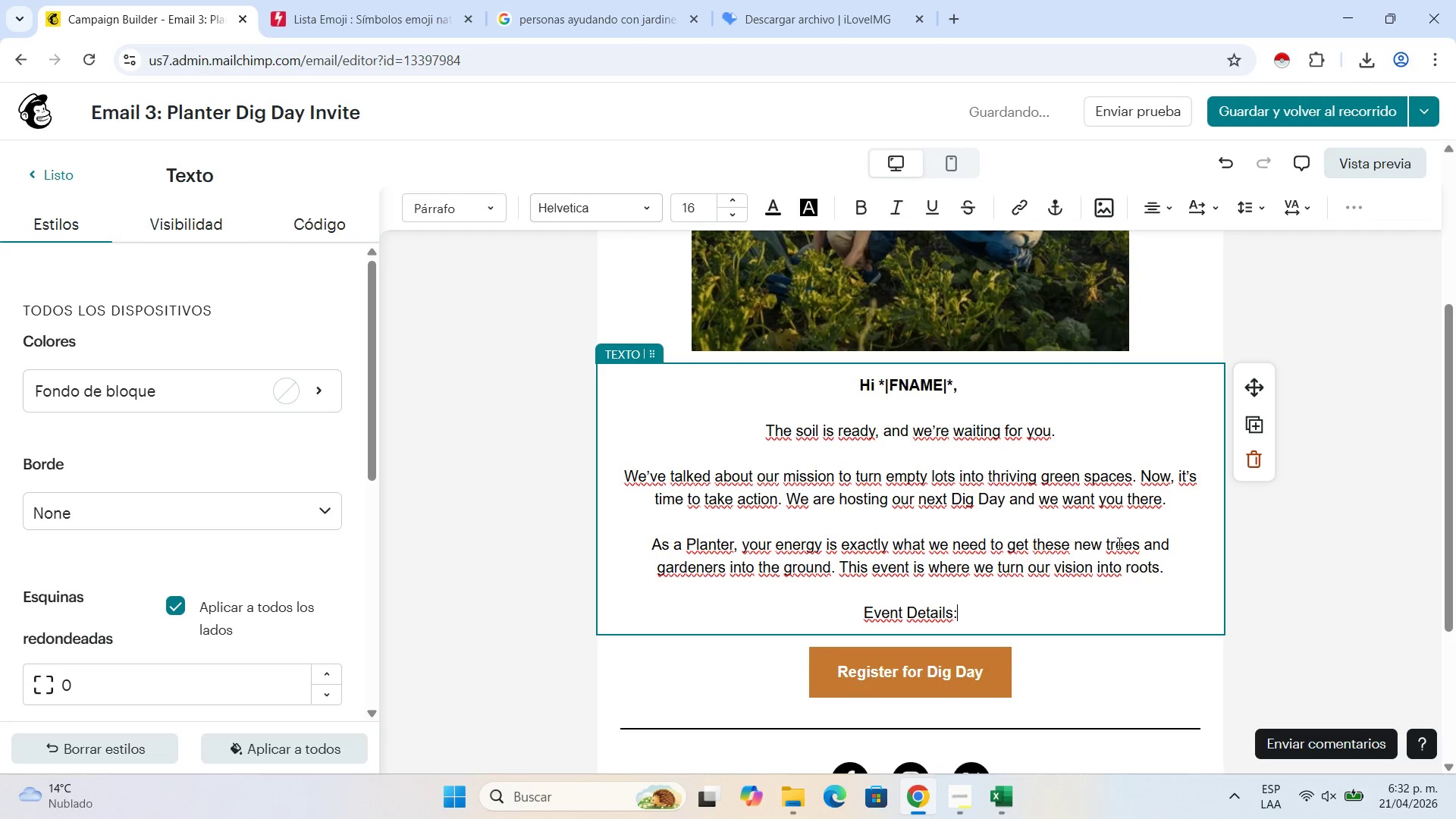 
key(Shift+Enter)
 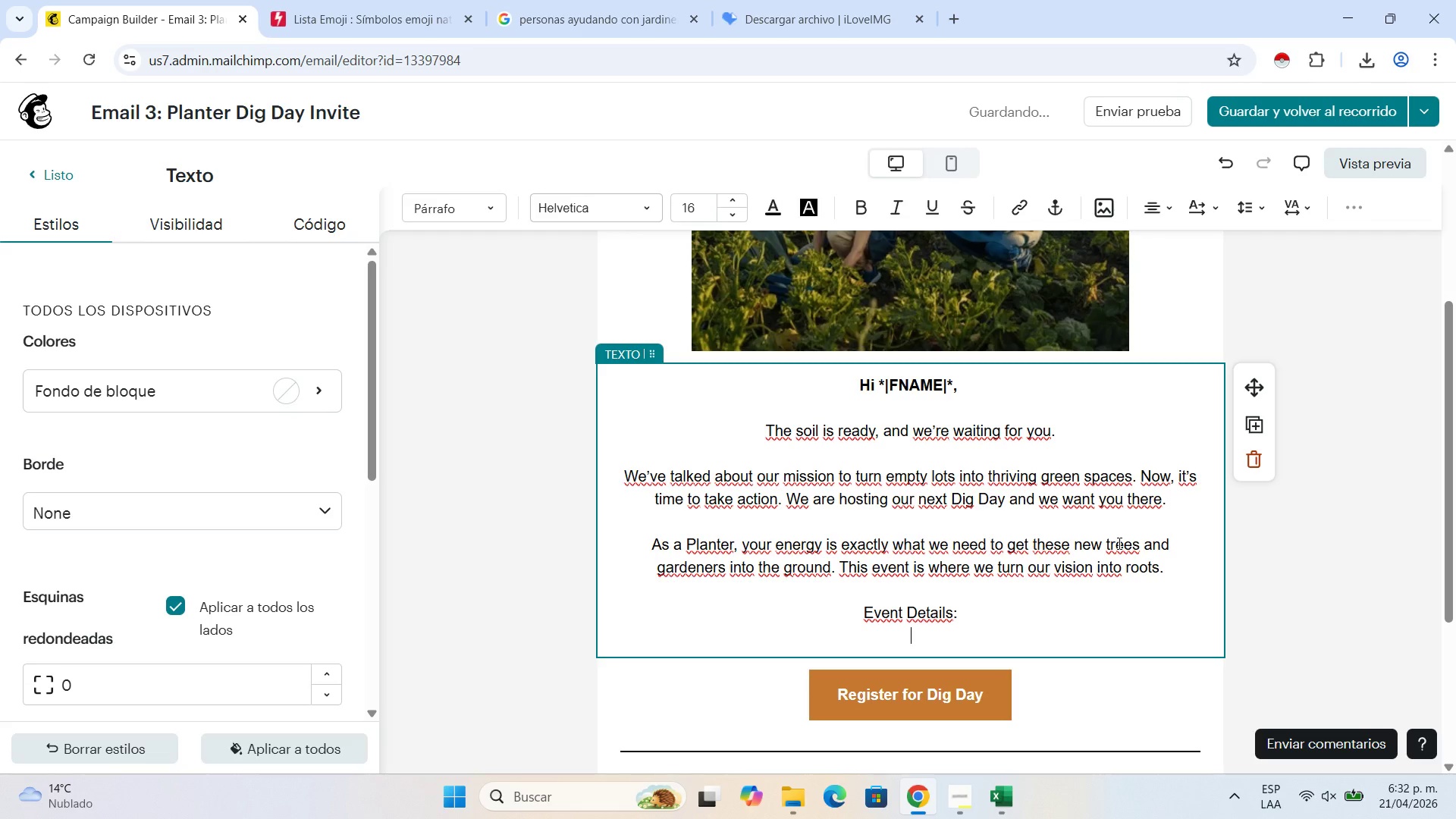 
key(Shift+ShiftLeft)
 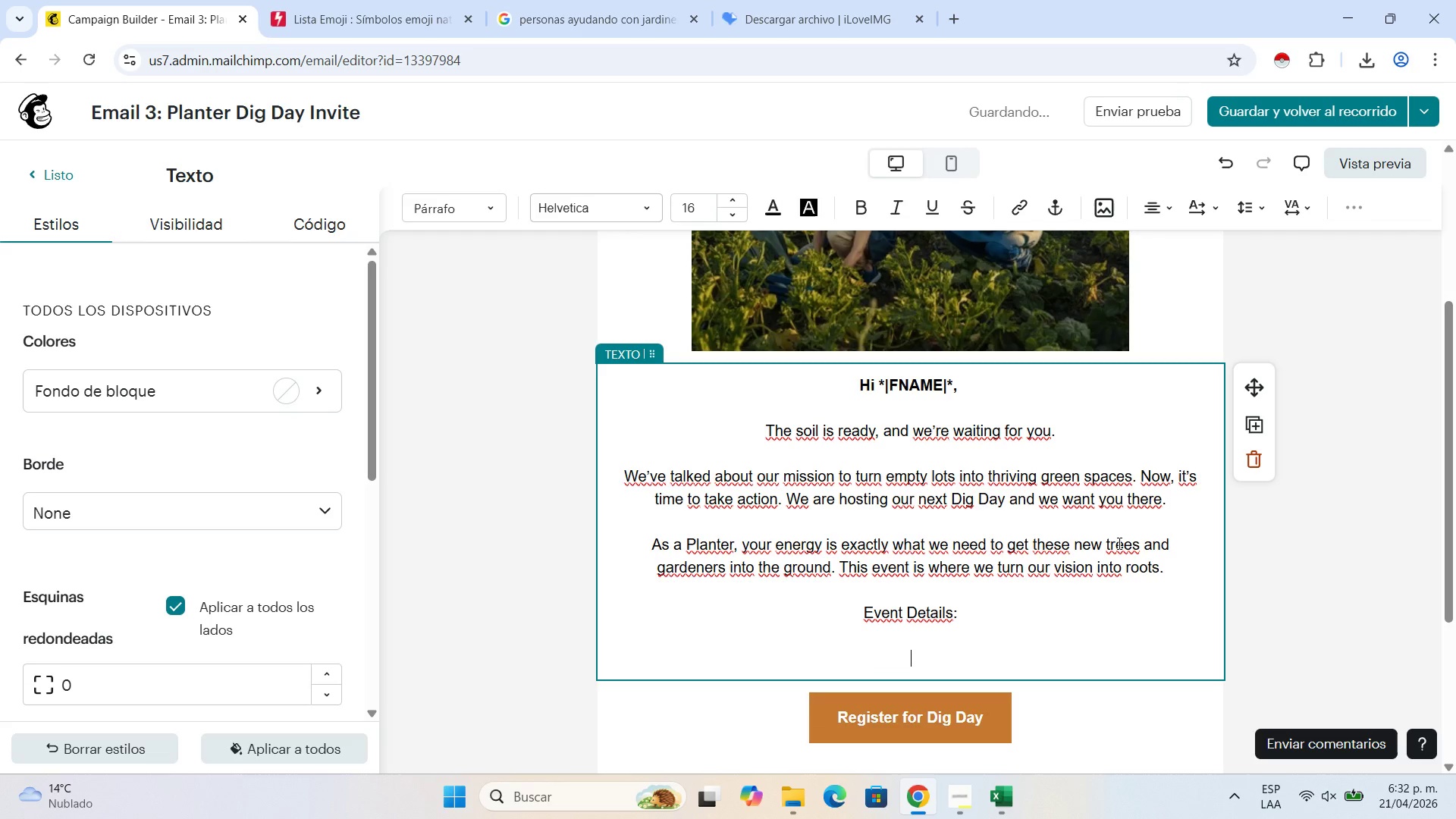 
key(Shift+Enter)
 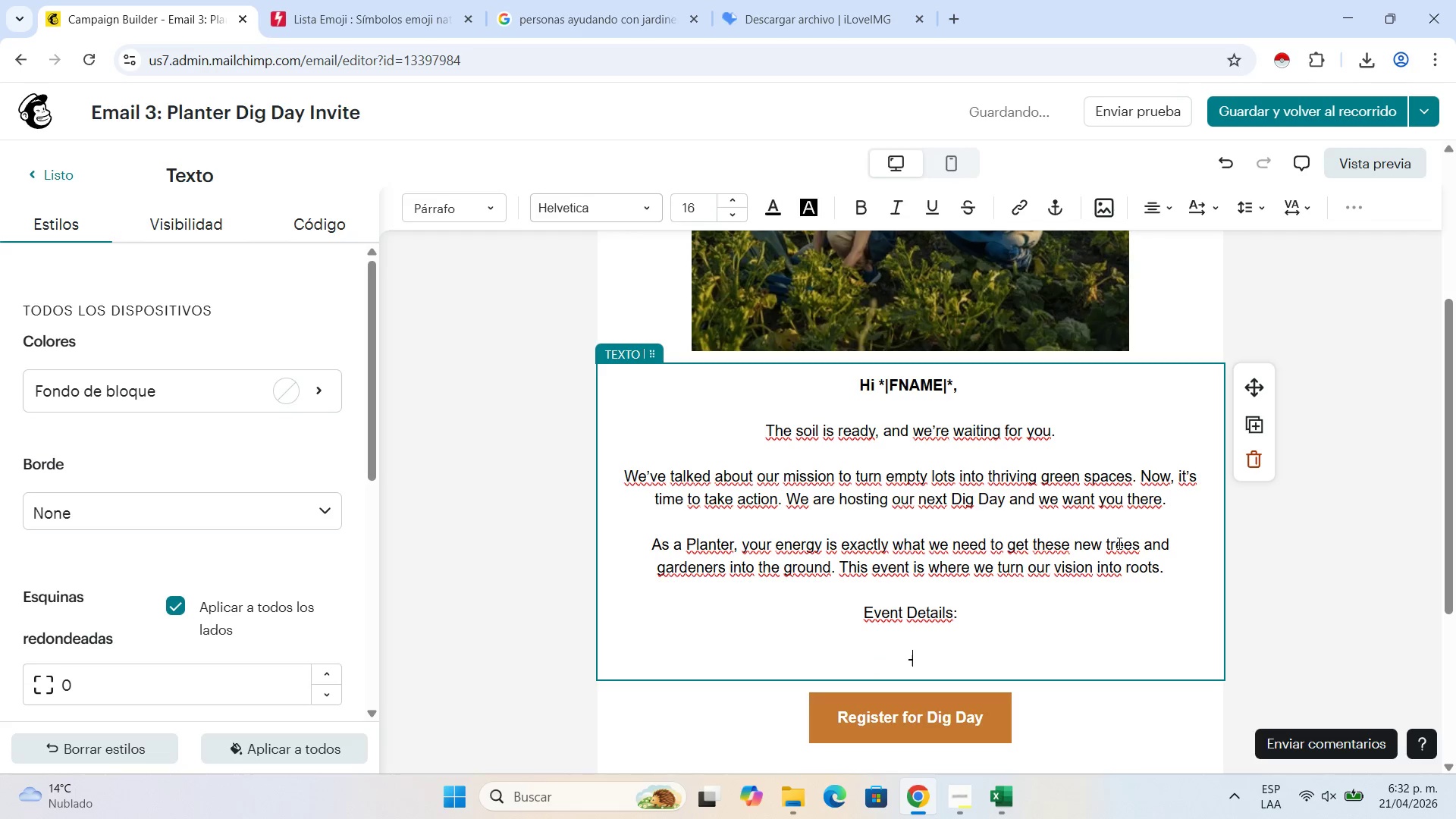 
type(- When> Satuday, May 15th)
 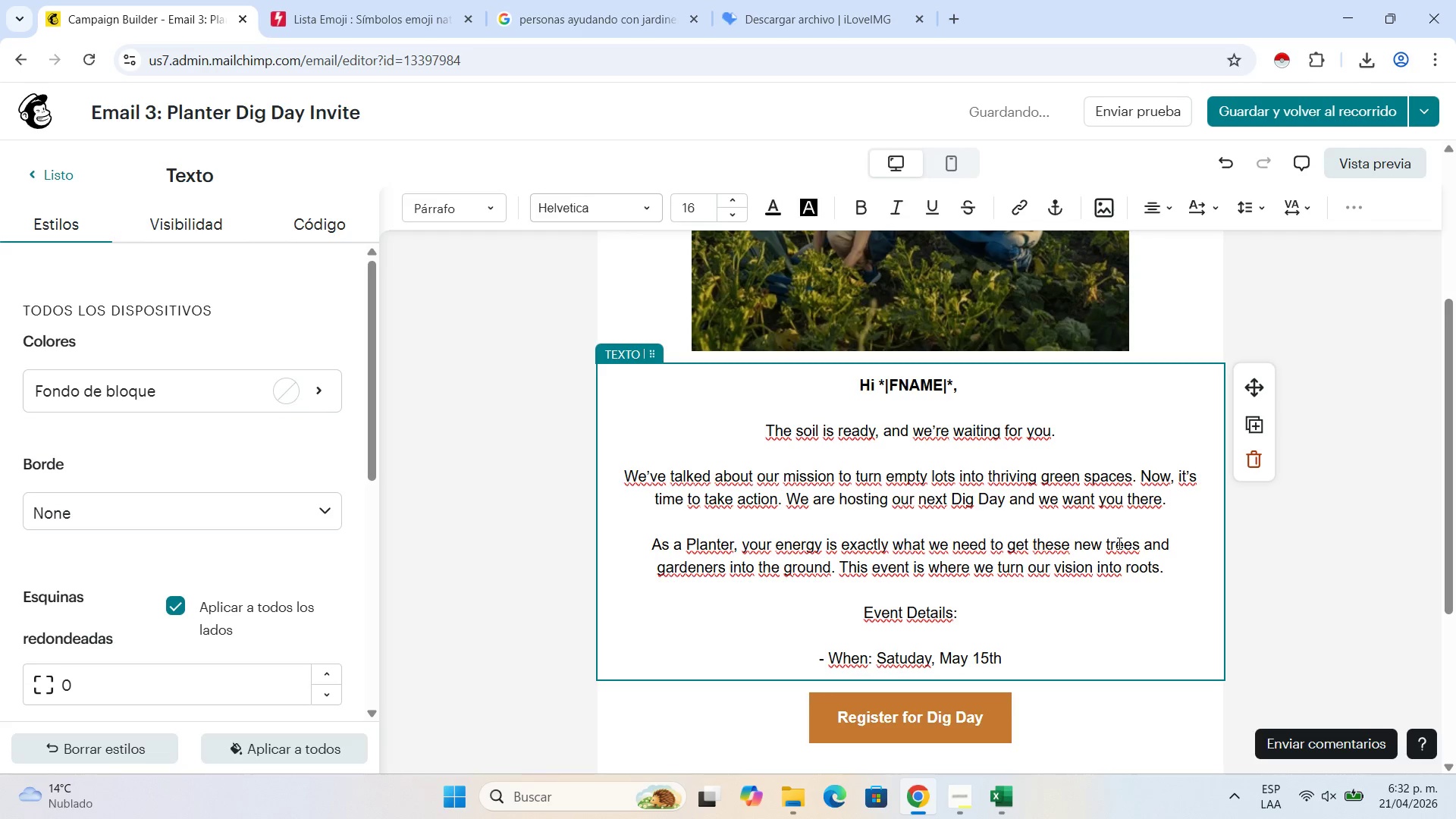 
key(Shift+Enter)
 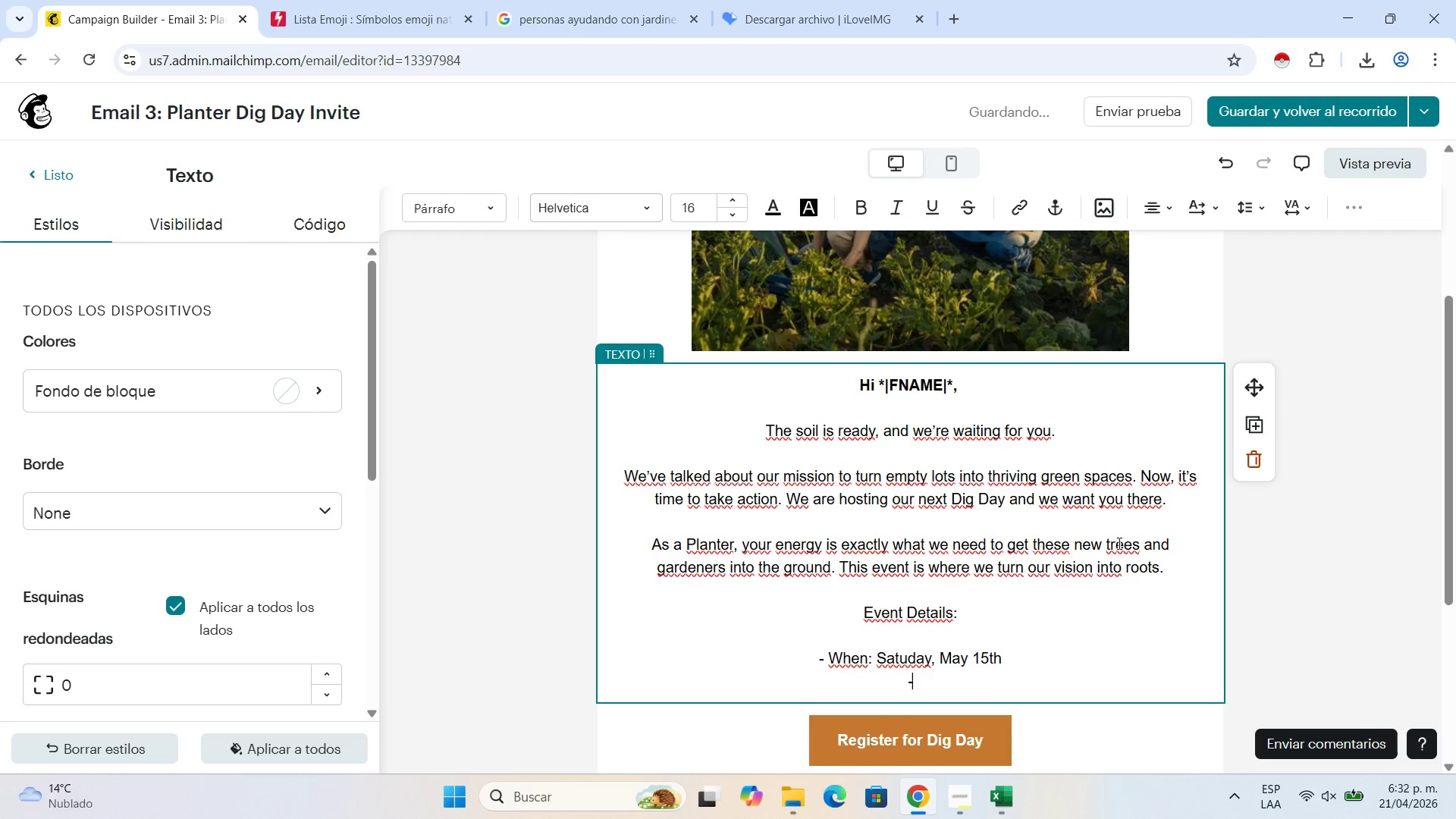 
type(- Where> Urban Canopy Grove)
 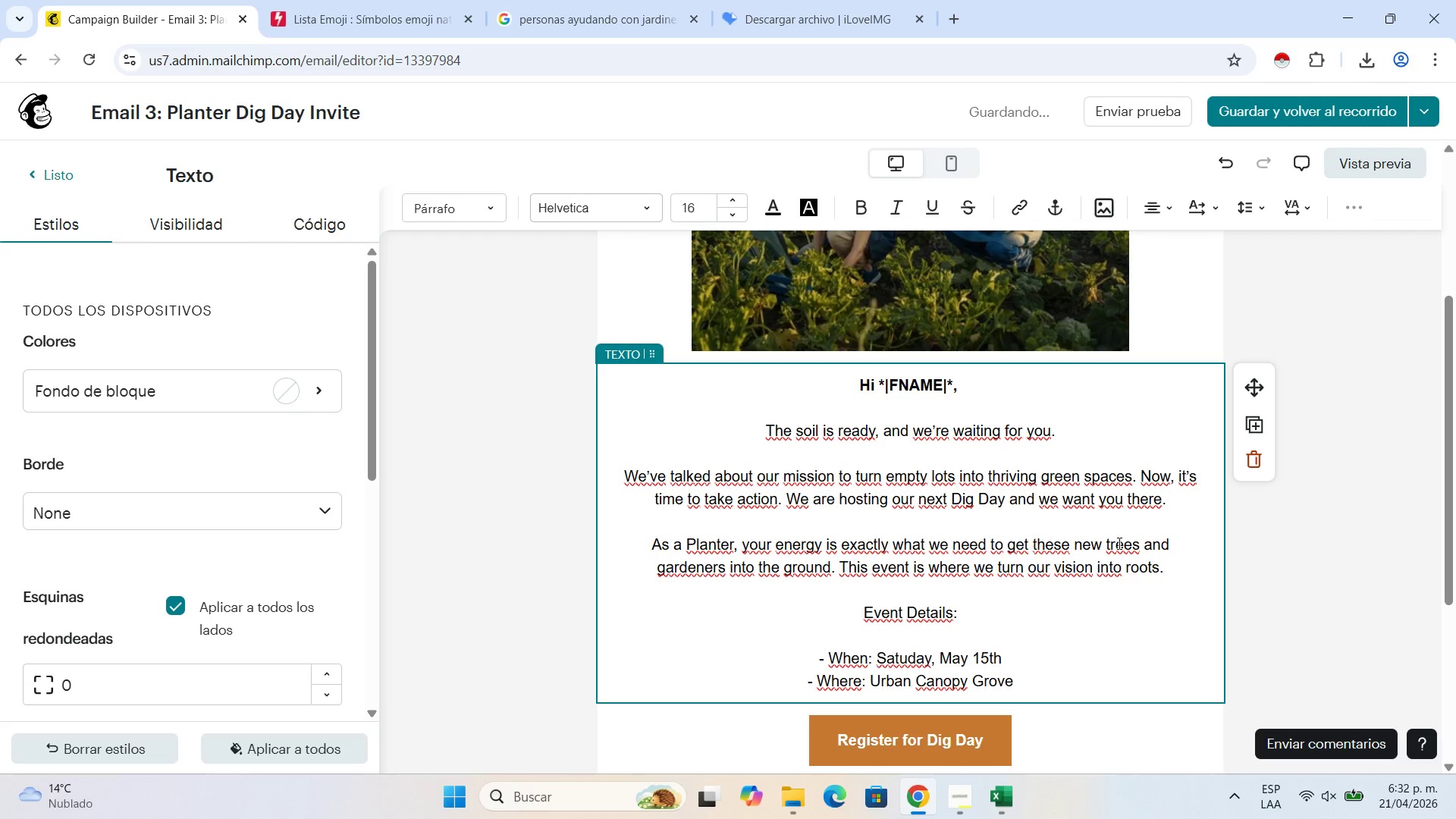 
key(Shift+Enter)
 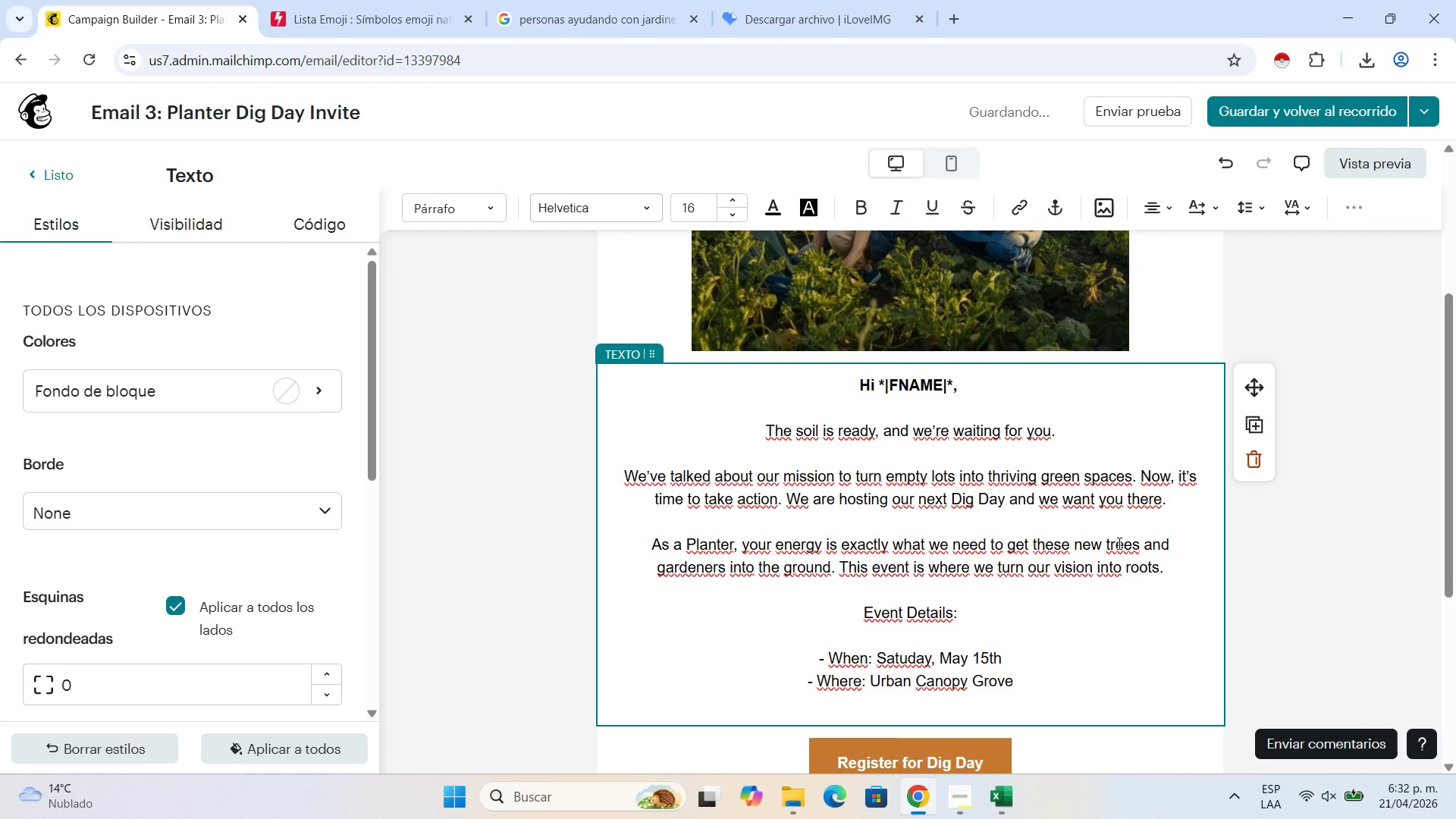 
type(- What to bring> Comform)
key(Backspace)
type(table clothes )
key(Backspace)
type(, gardening gloves *if you have them(, and your energy!)
 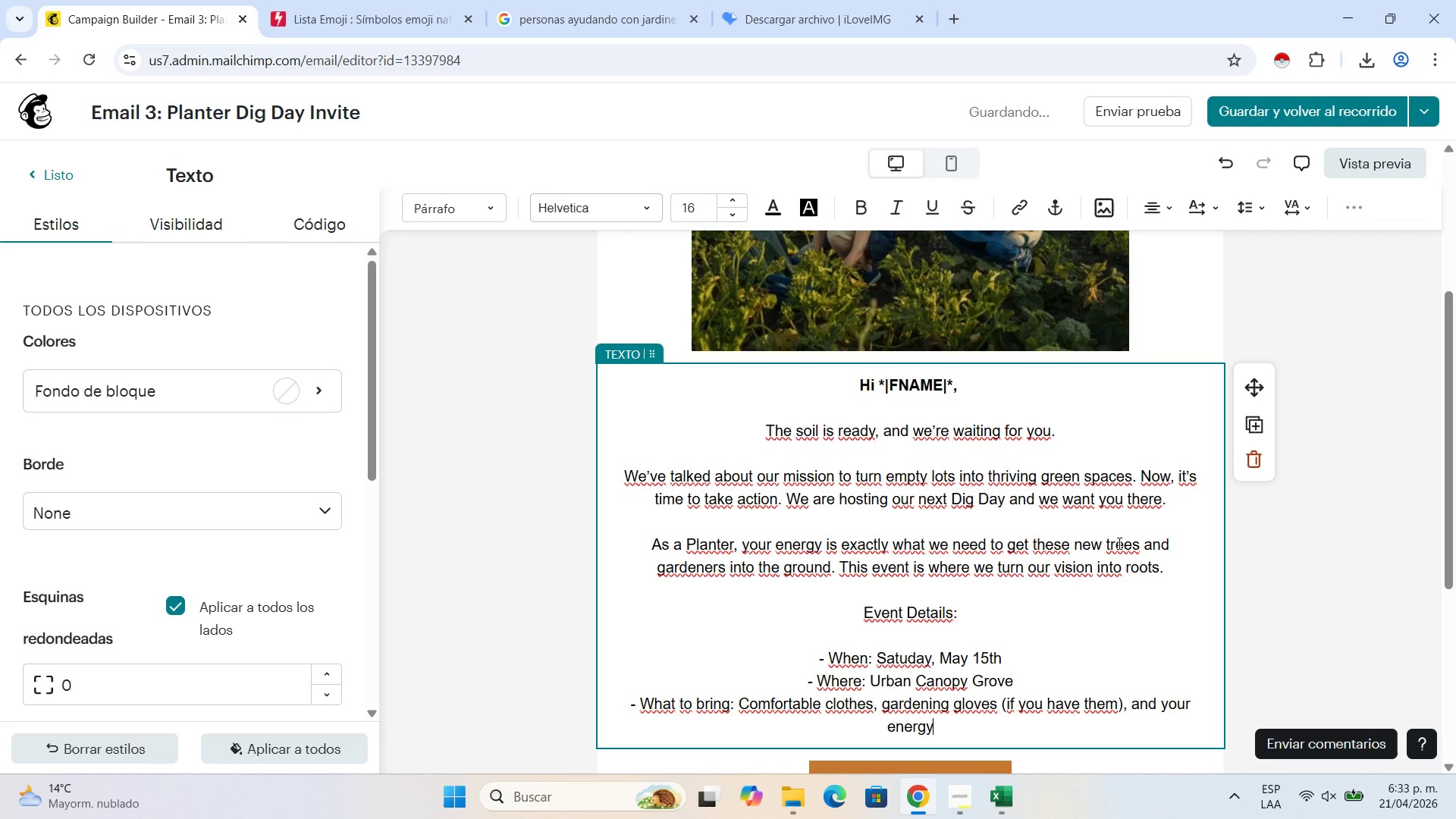 
scroll: coordinate [1166, 491], scroll_direction: down, amount: 2.0
 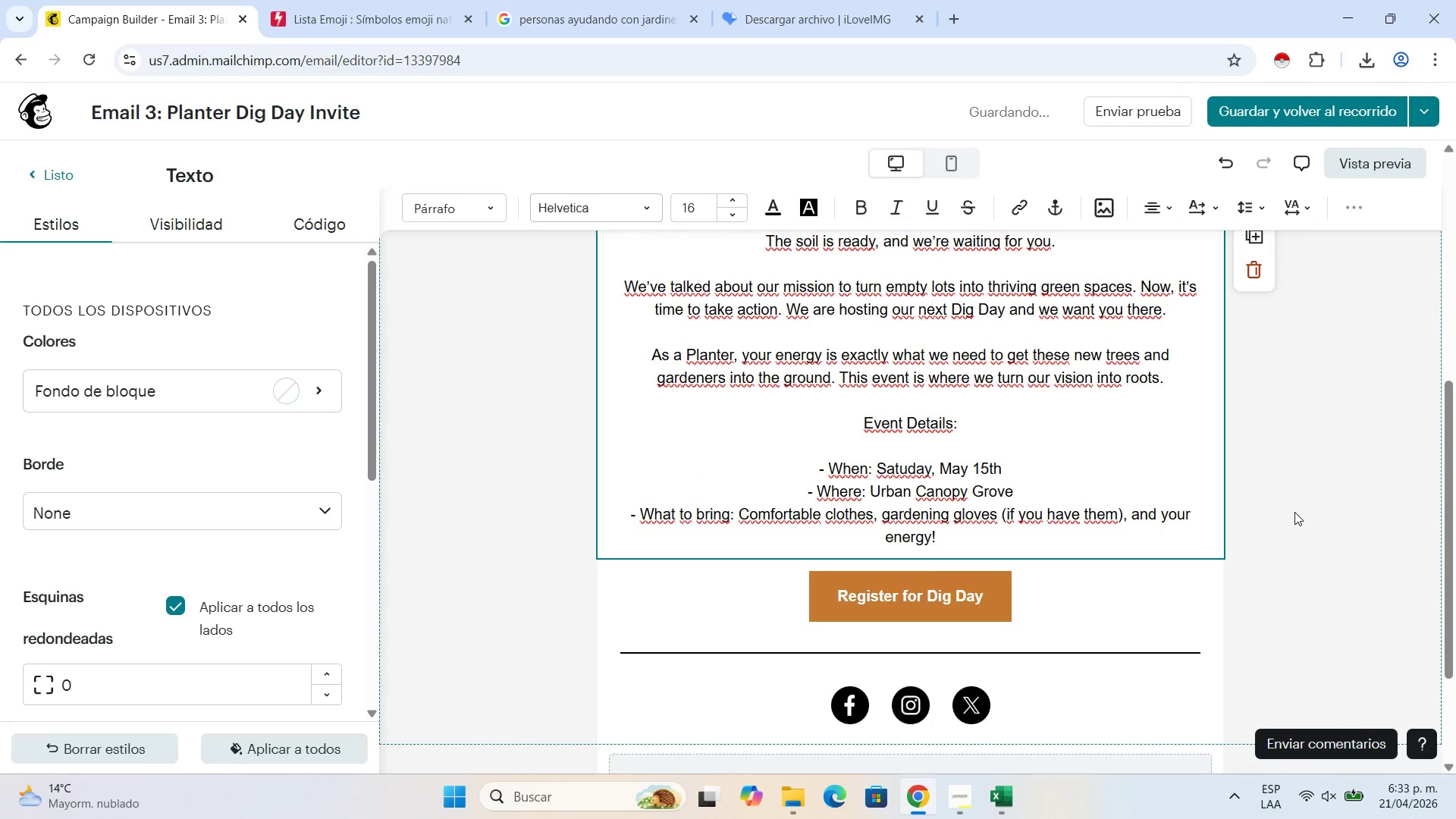 
wait(5.92)
 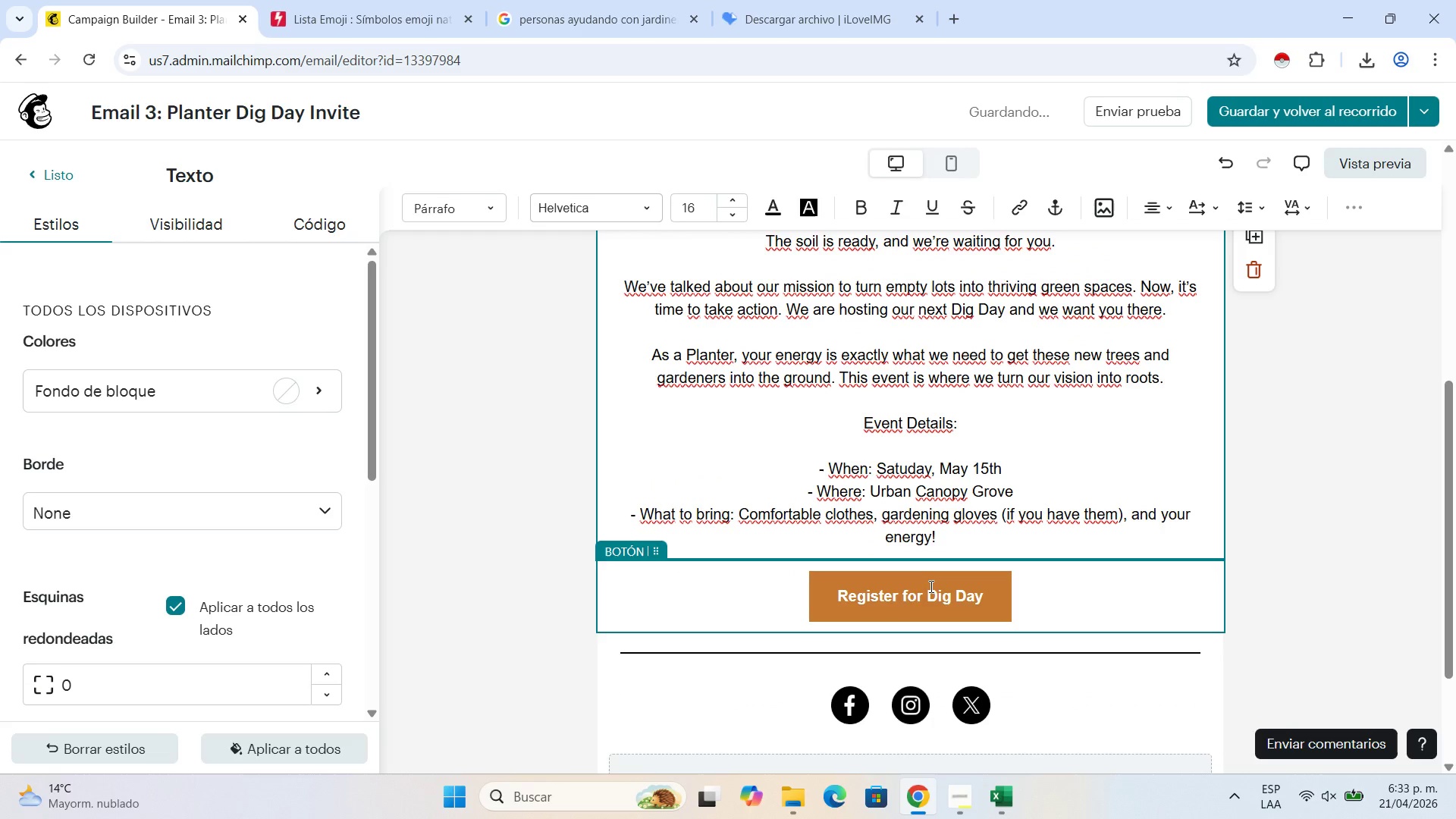 
left_click_drag(start_coordinate=[965, 427], to_coordinate=[861, 428])
 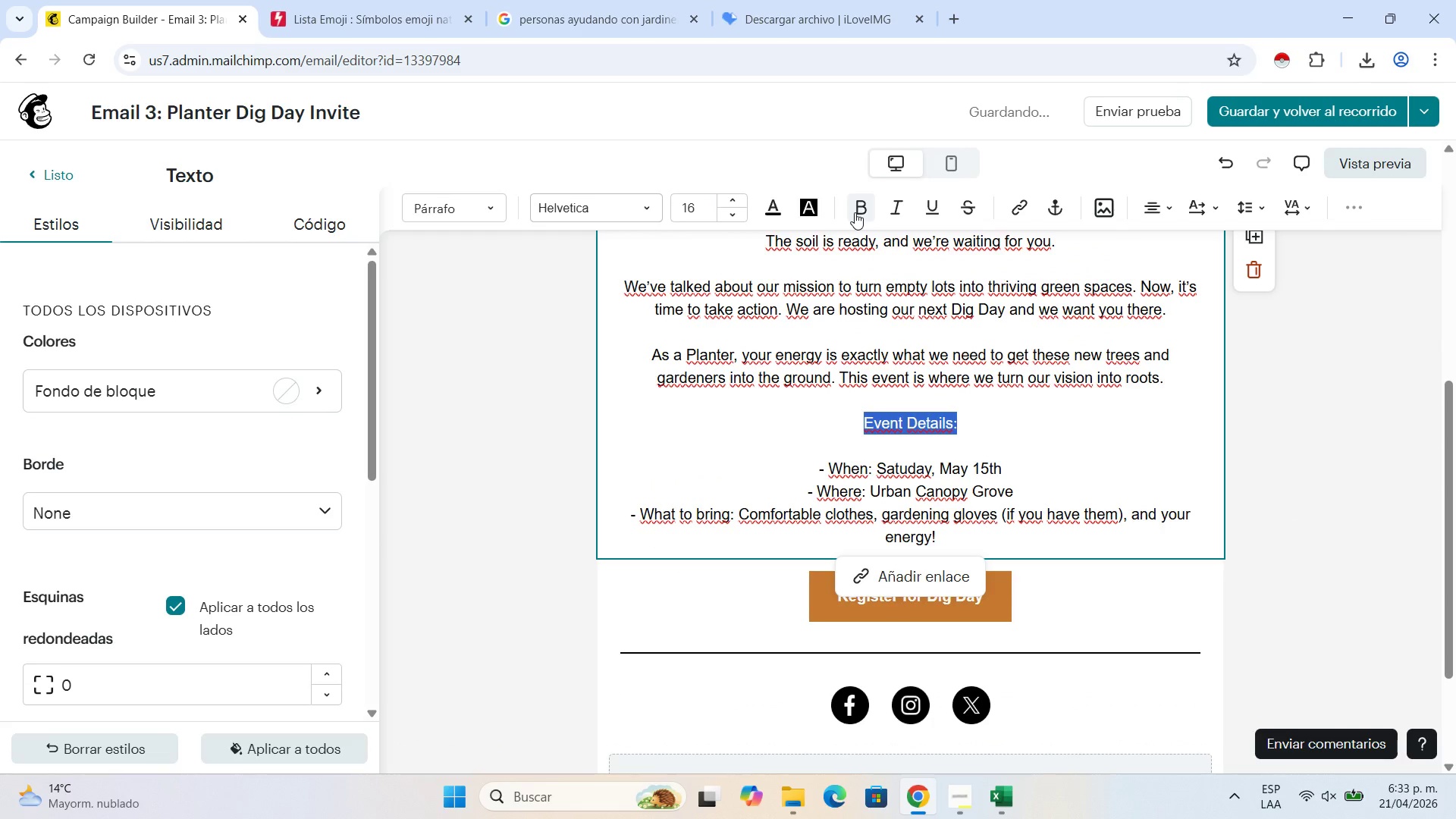 
left_click([855, 212])
 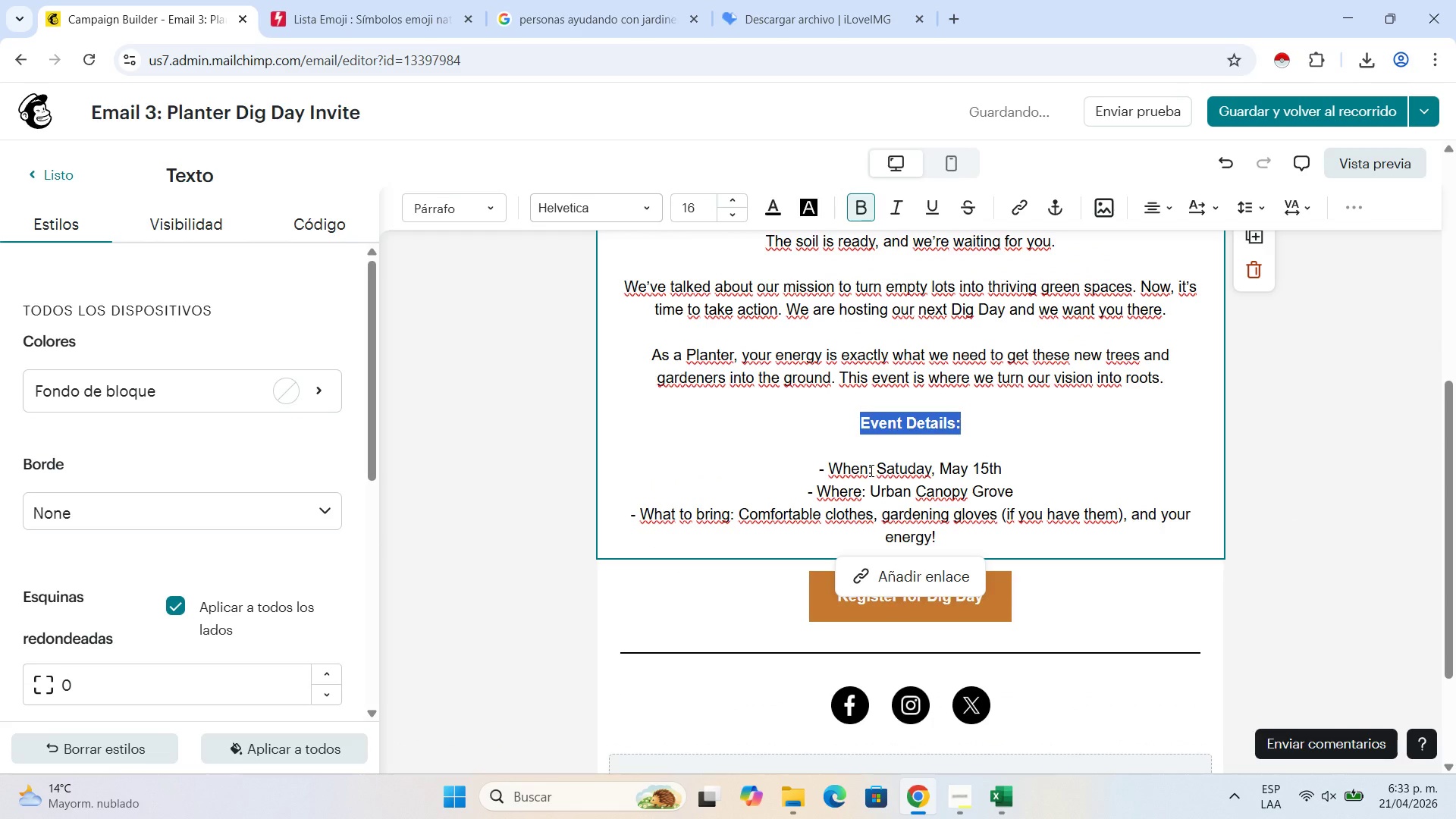 
left_click_drag(start_coordinate=[877, 464], to_coordinate=[817, 470])
 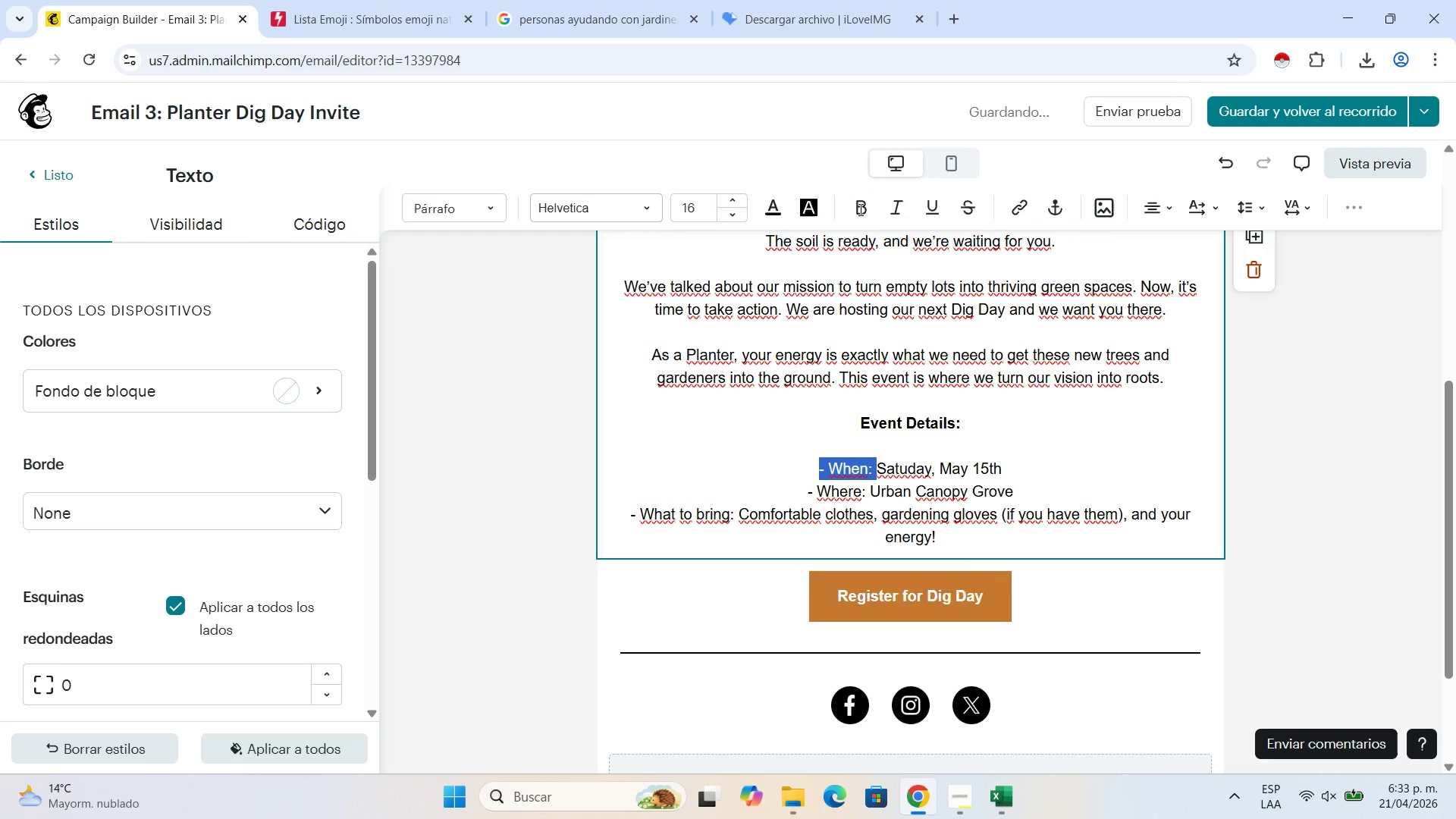 
left_click([859, 209])
 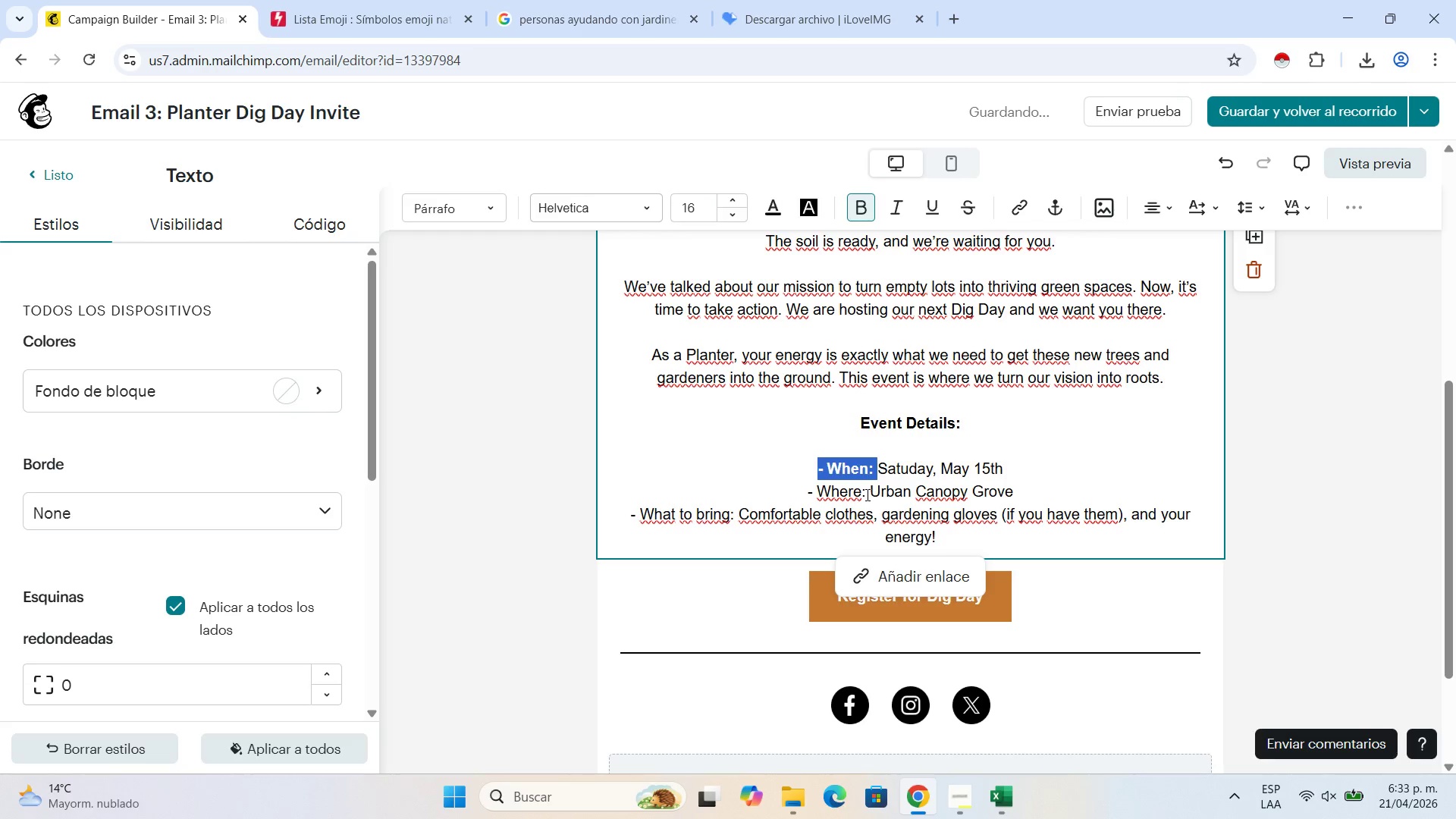 
left_click_drag(start_coordinate=[866, 494], to_coordinate=[808, 497])
 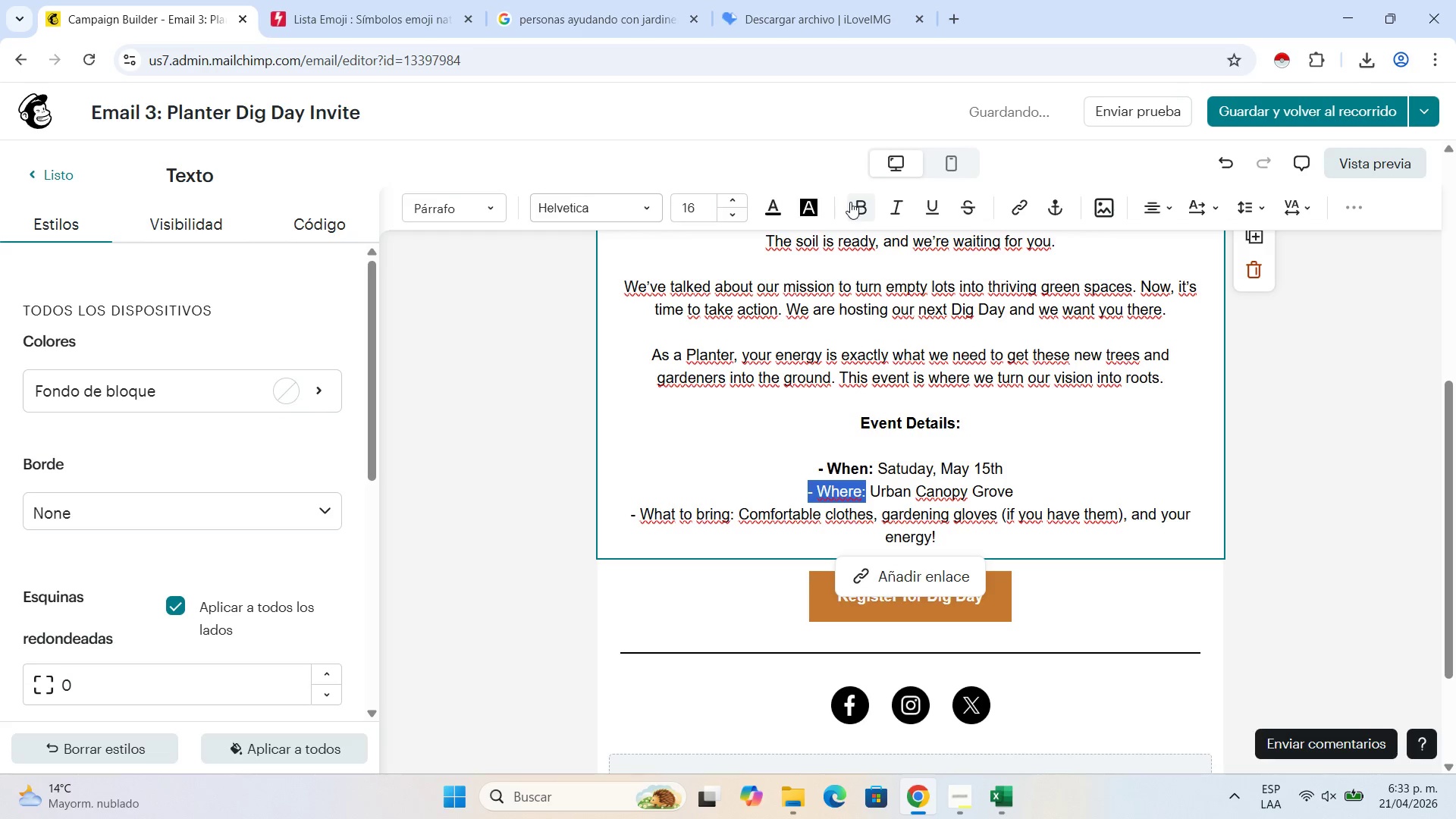 
left_click([850, 202])
 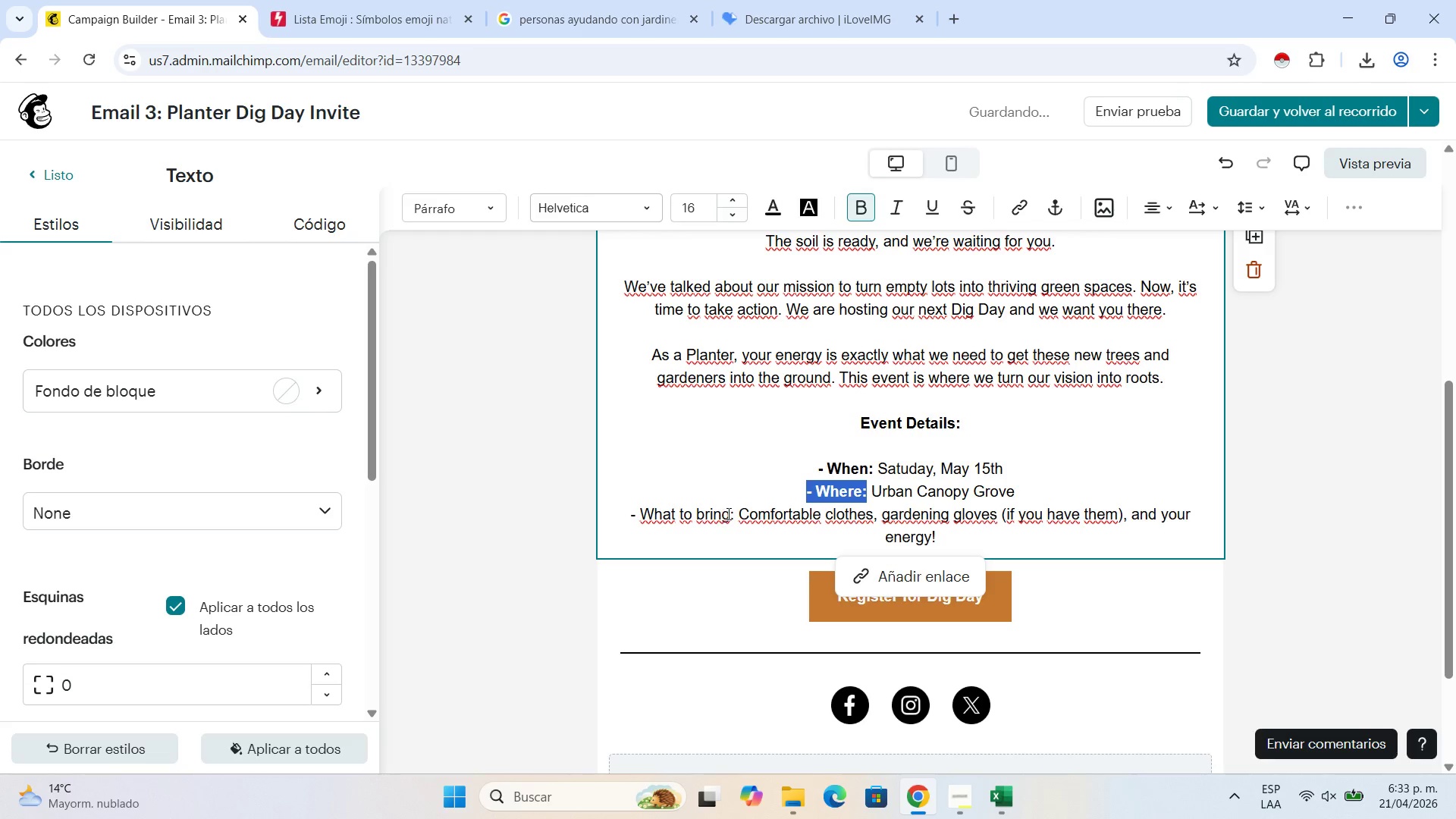 
left_click_drag(start_coordinate=[734, 510], to_coordinate=[629, 519])
 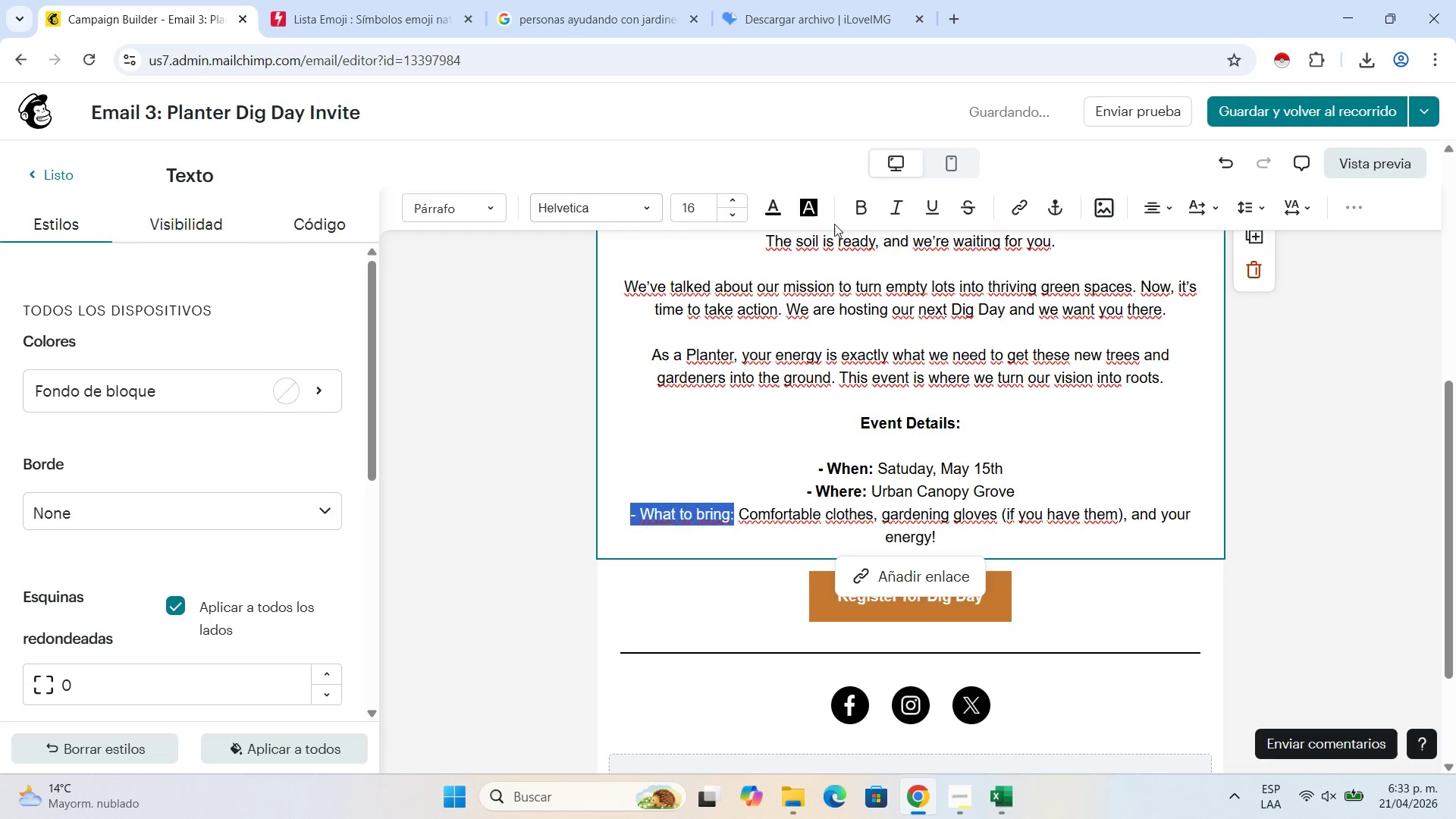 
left_click([834, 224])
 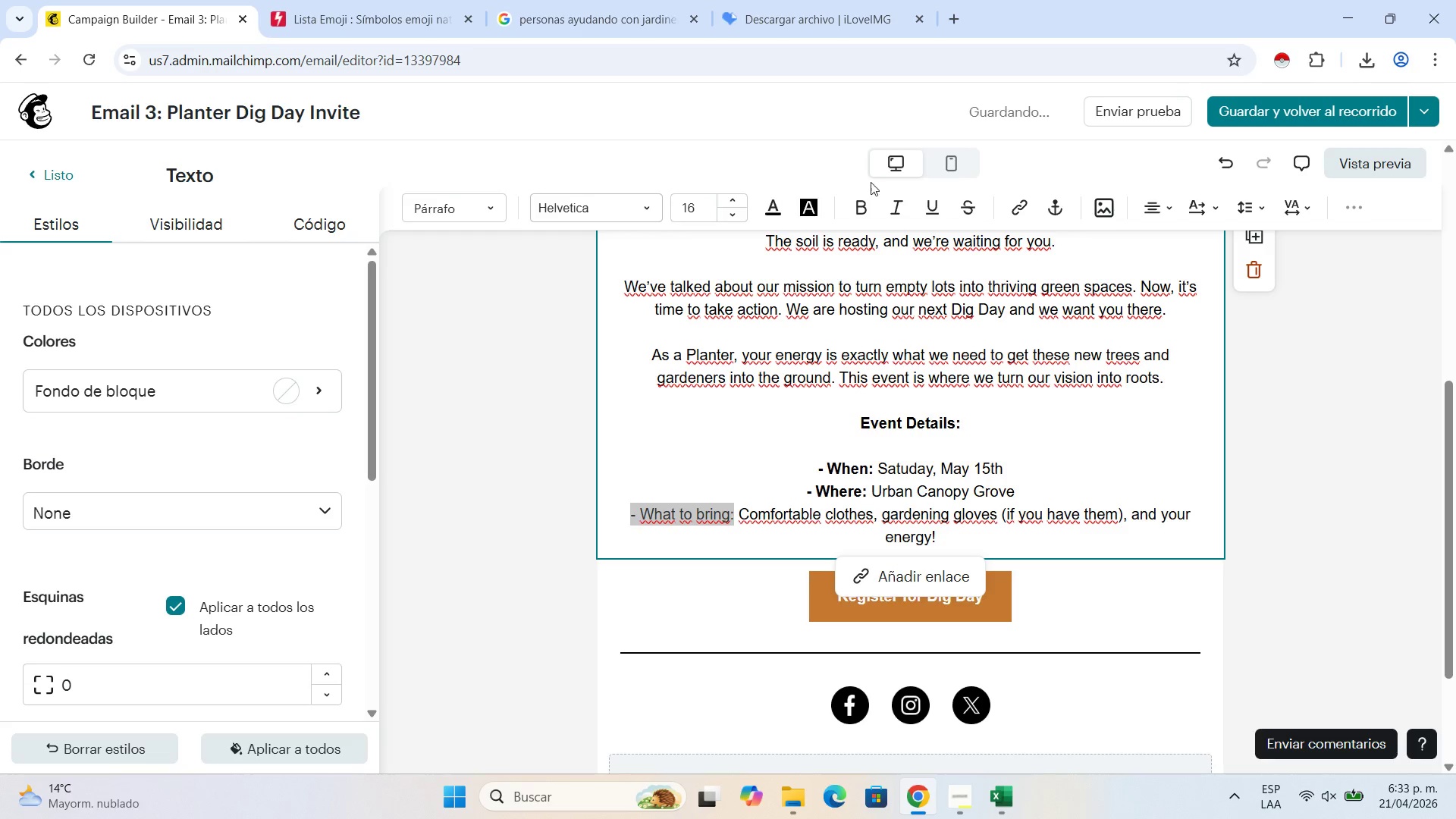 
left_click([866, 201])
 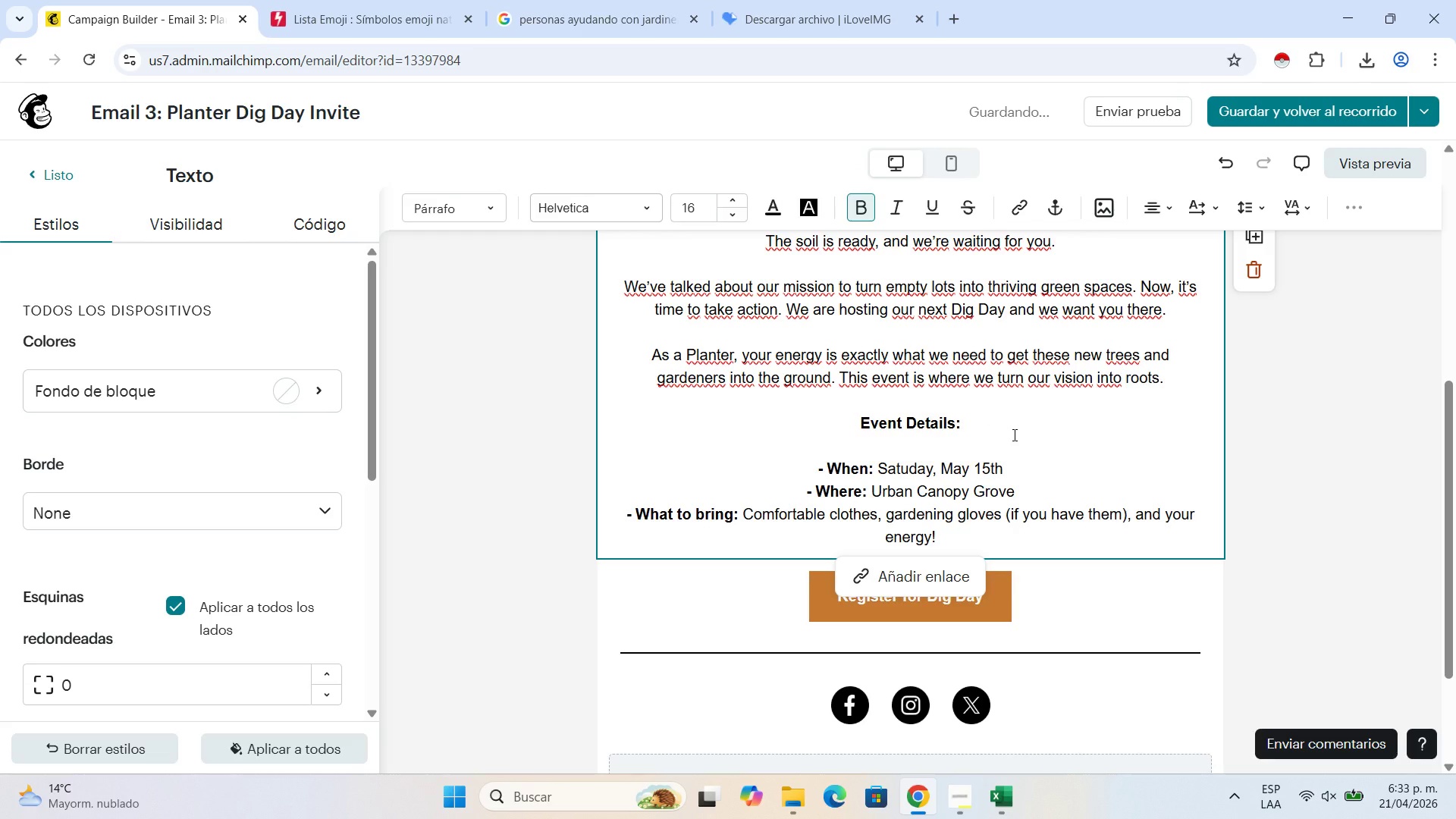 
left_click([1013, 435])
 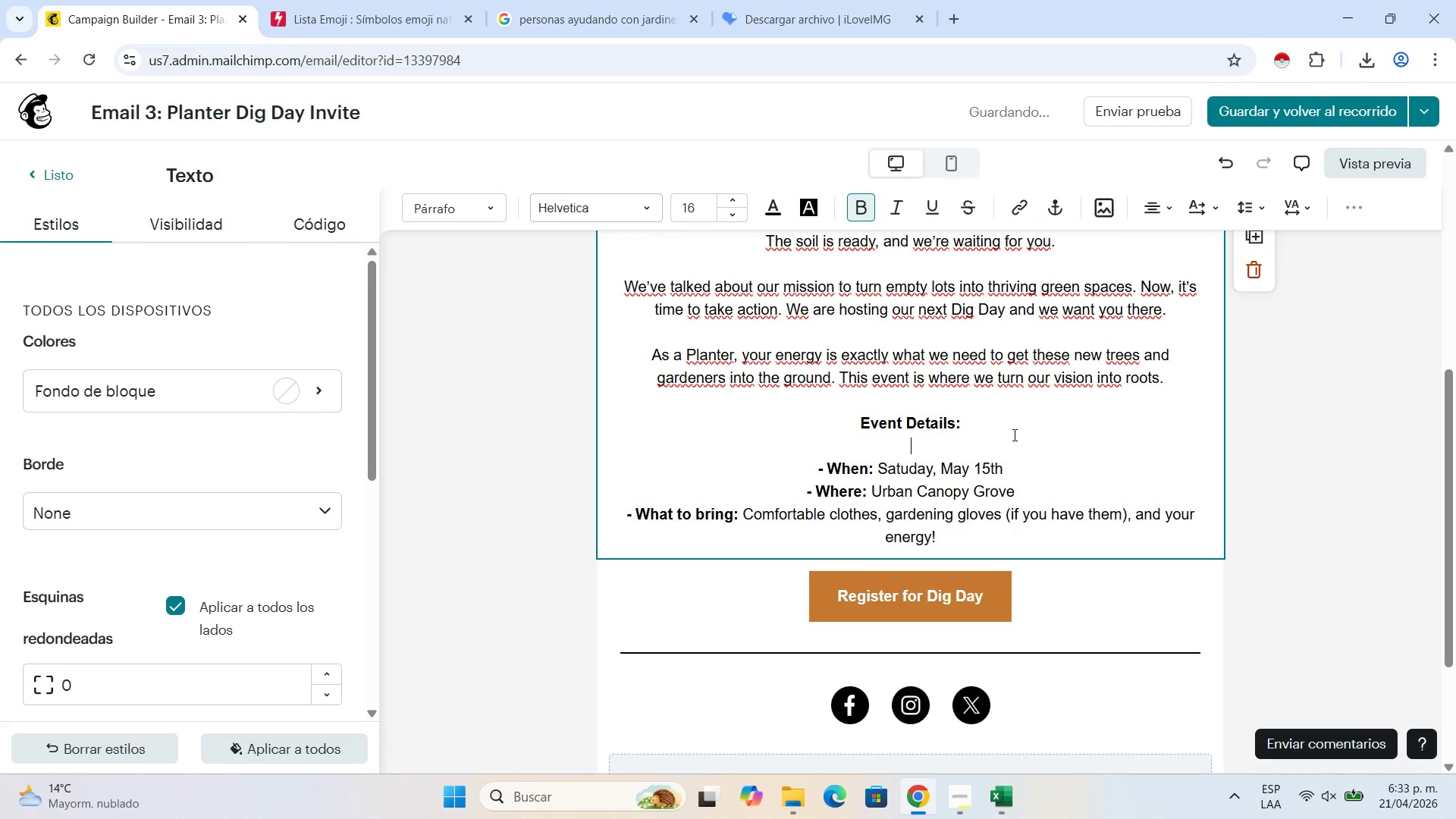 
scroll: coordinate [1013, 435], scroll_direction: up, amount: 2.0
 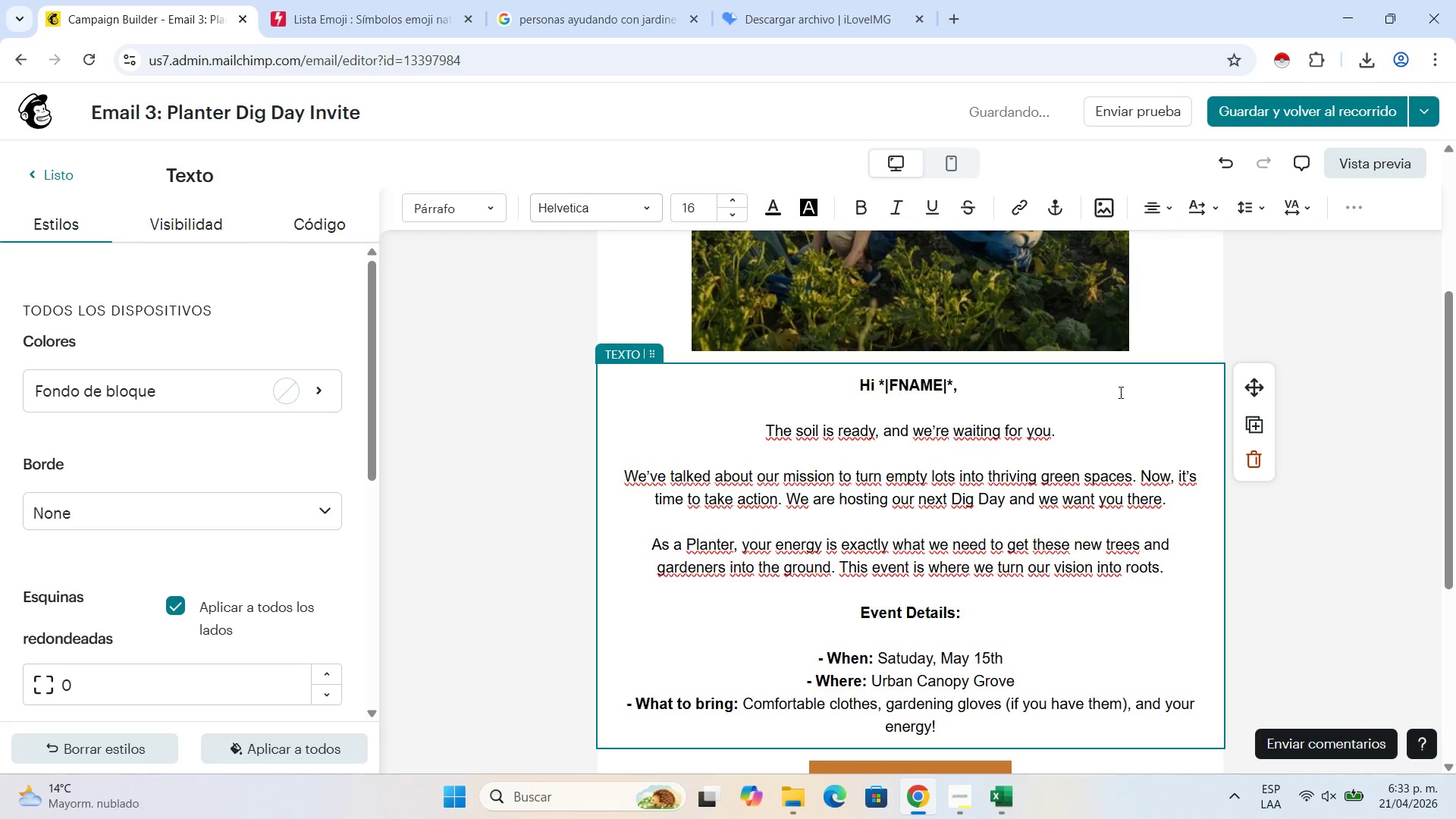 
scroll: coordinate [1138, 535], scroll_direction: down, amount: 1.0
 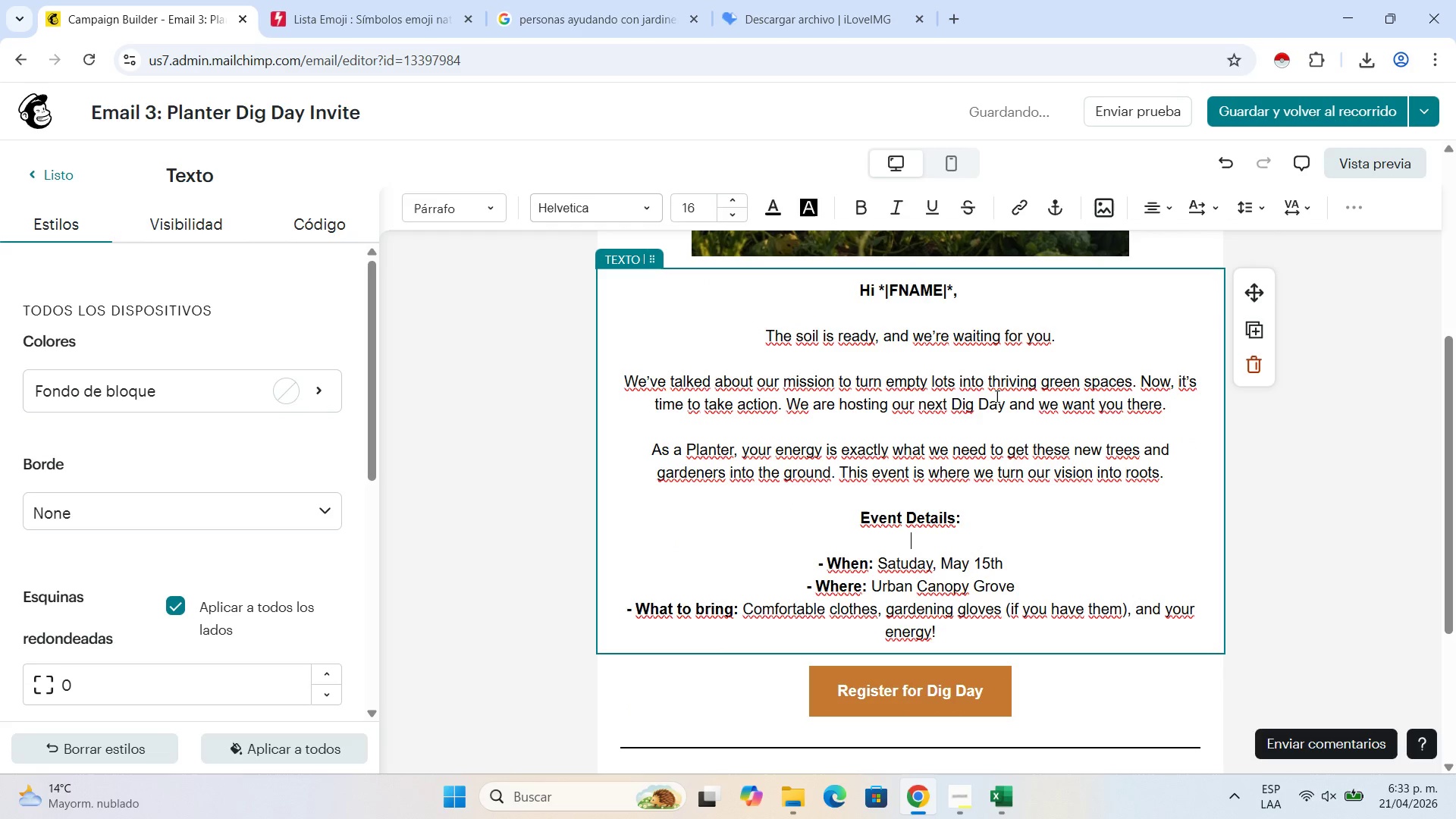 
left_click_drag(start_coordinate=[1006, 401], to_coordinate=[953, 402])
 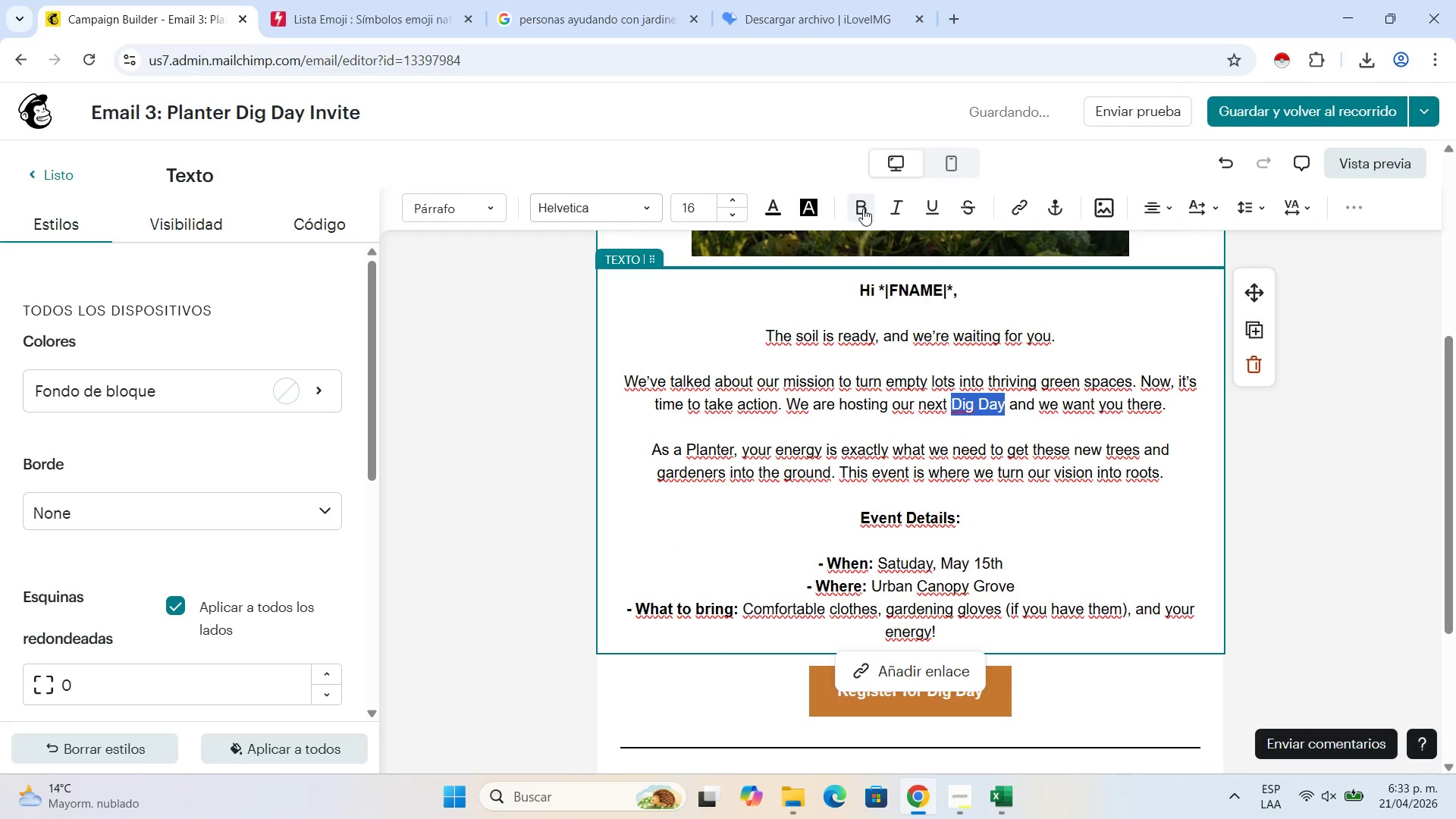 
left_click([863, 209])
 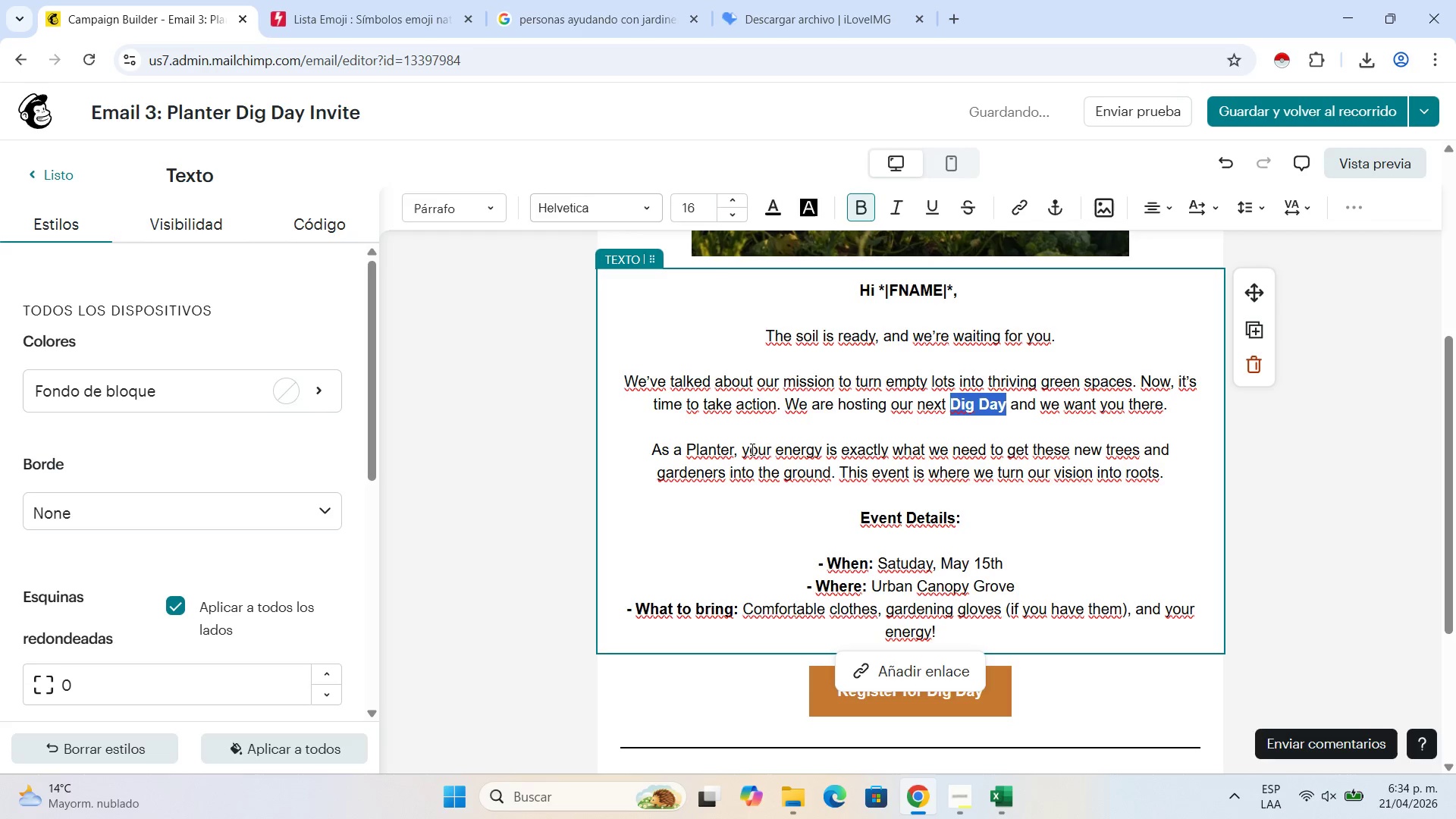 
left_click([732, 453])
 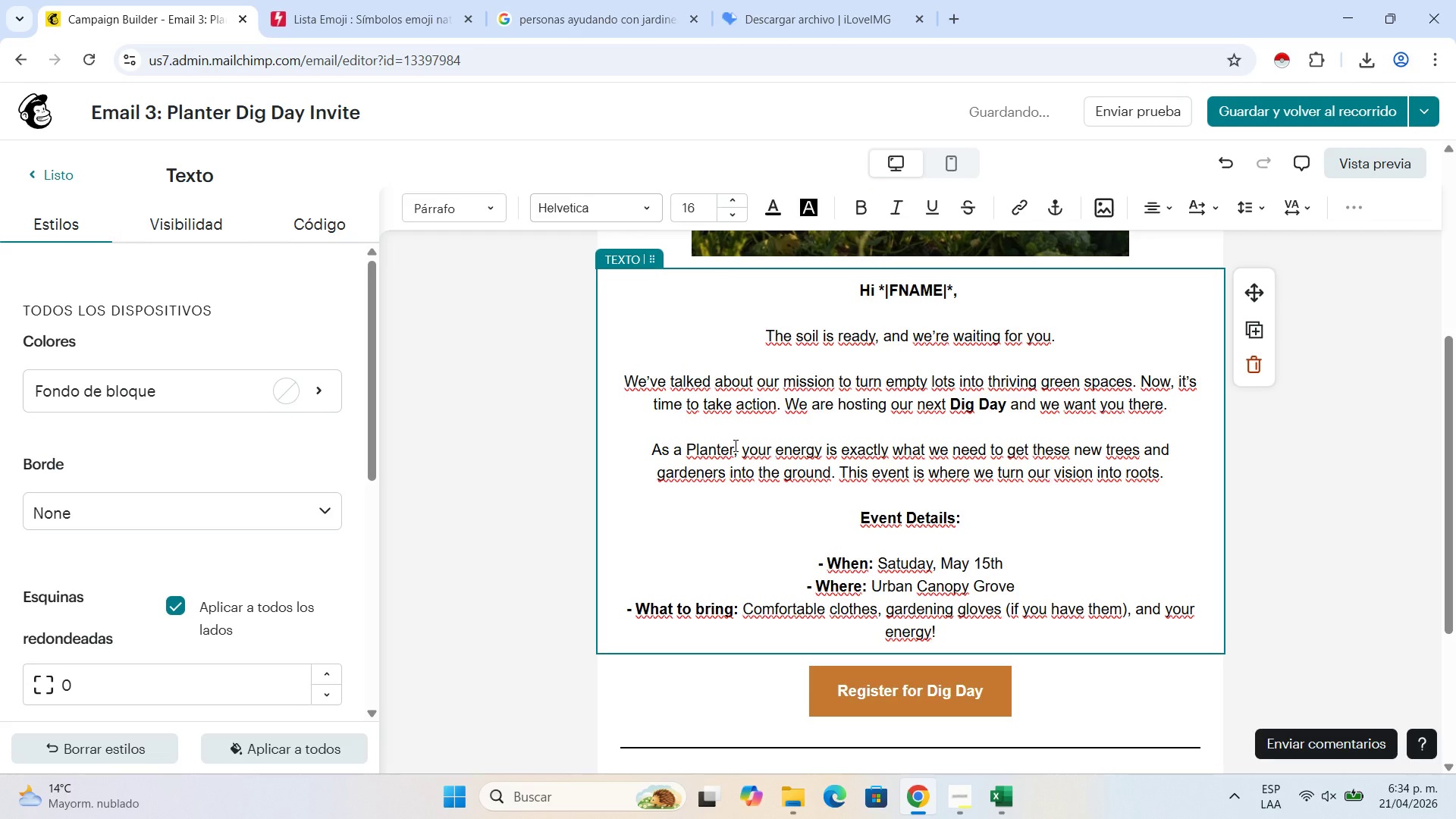 
left_click_drag(start_coordinate=[734, 446], to_coordinate=[688, 443])
 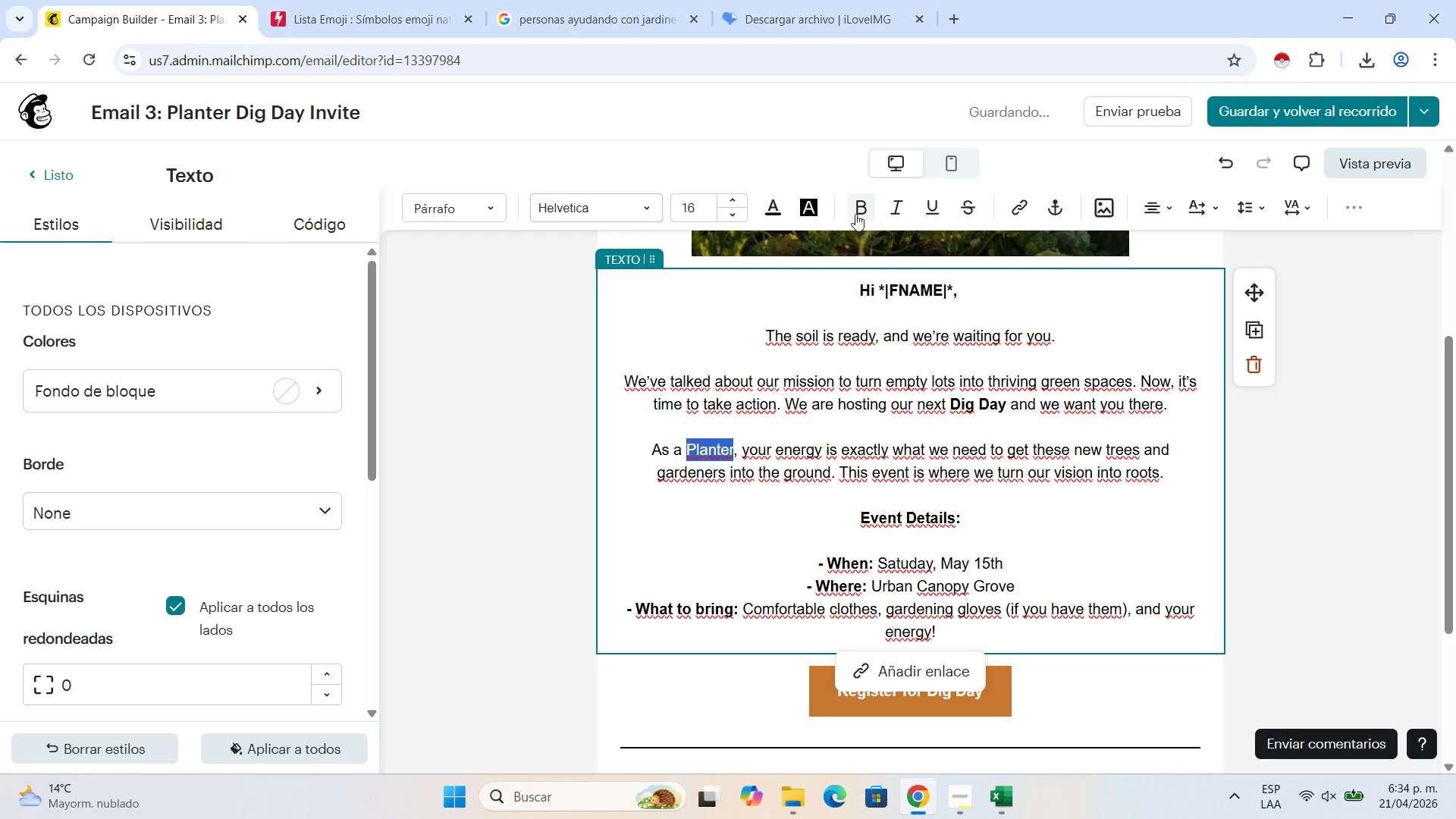 
left_click([855, 214])